 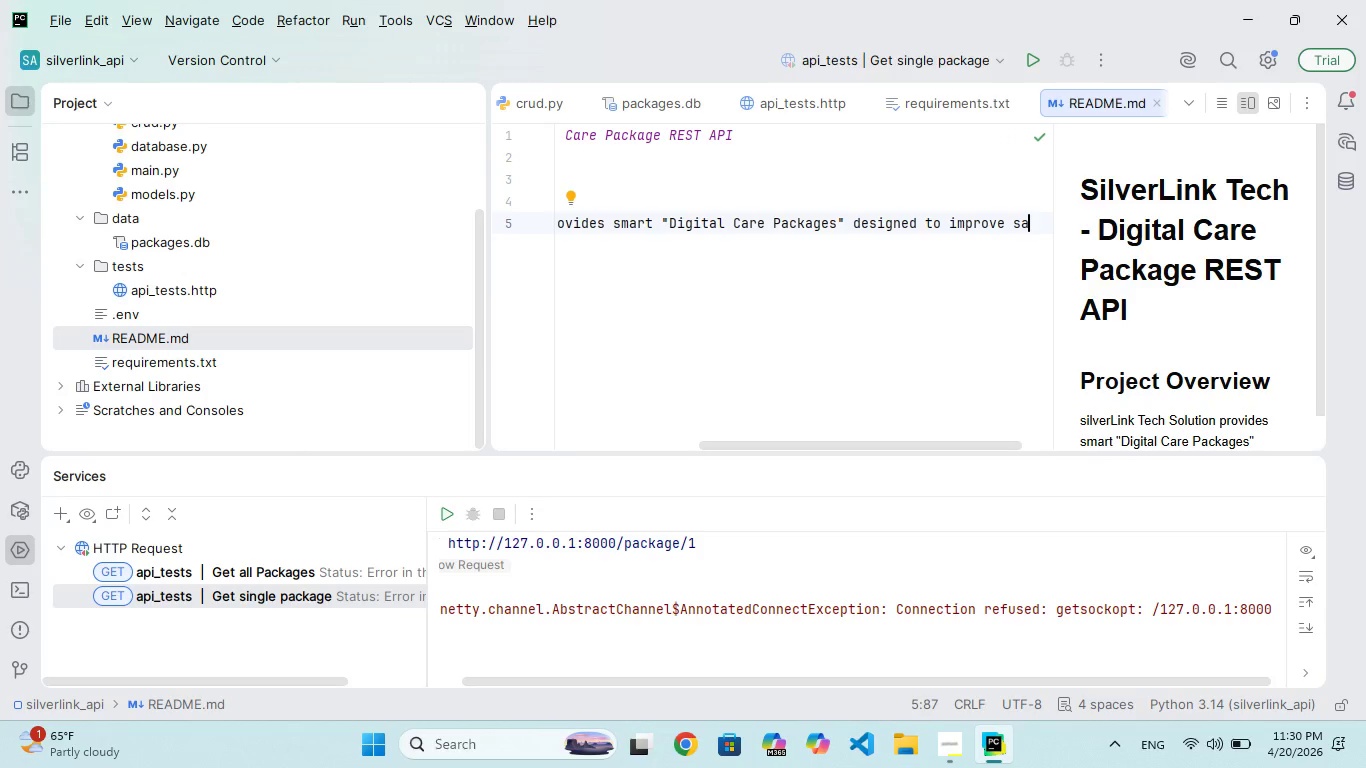 
hold_key(key=A, duration=0.34)
 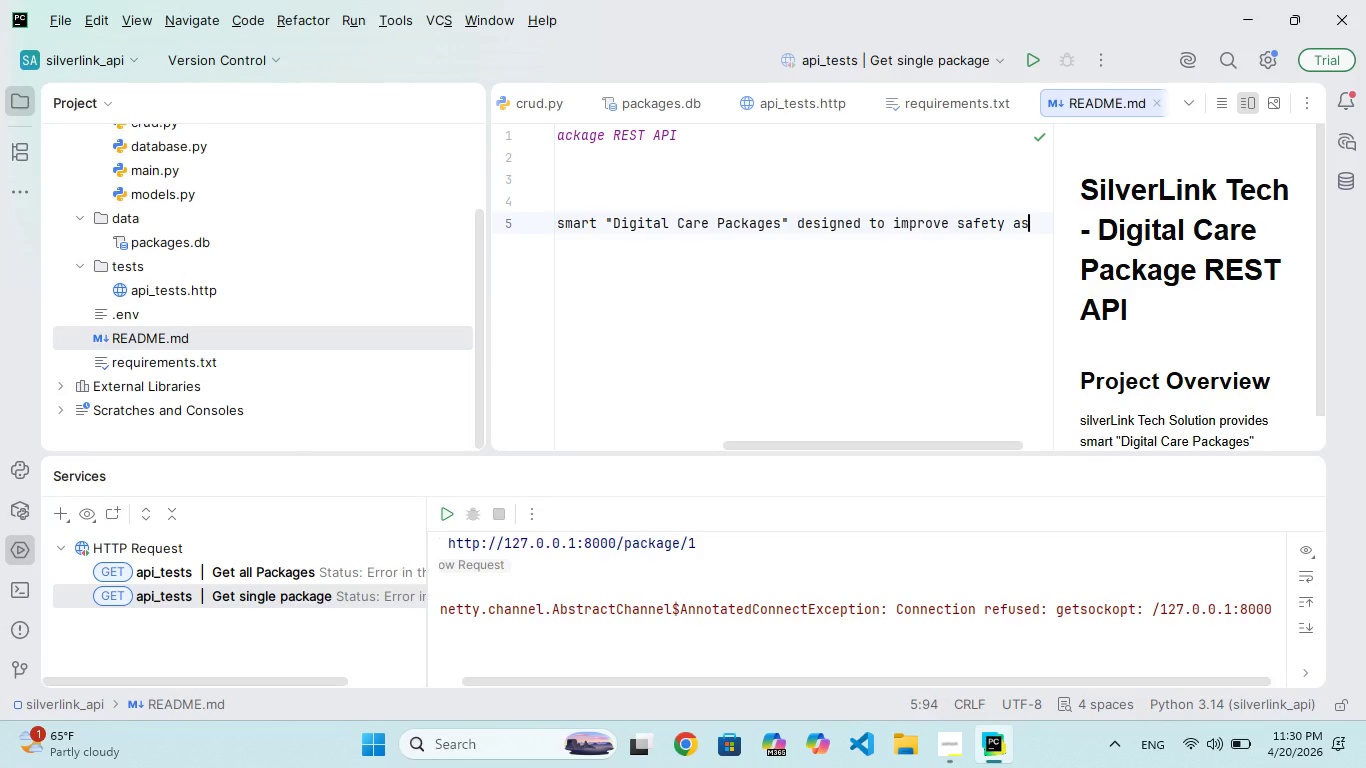 
type(s)
key(Backspace)
type(nd convinen )
 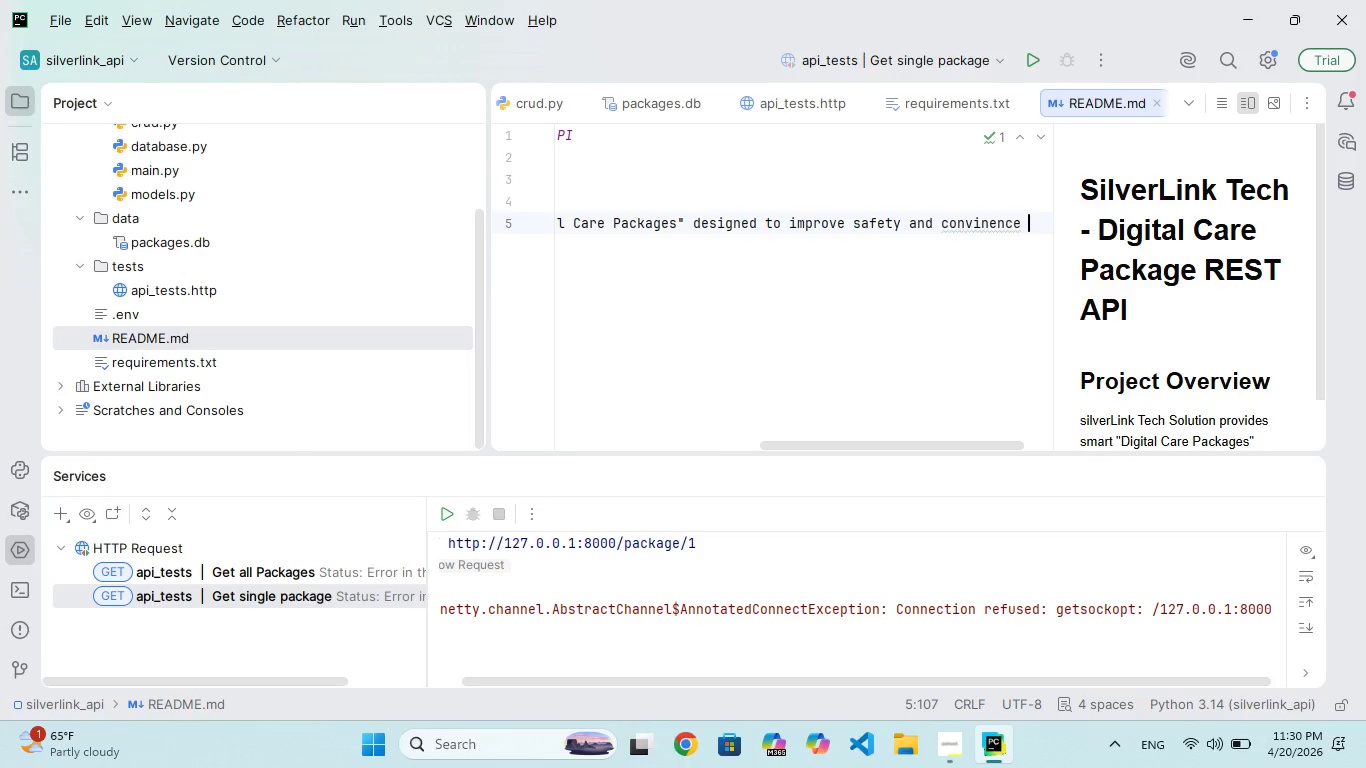 
hold_key(key=ArrowLeft, duration=0.55)
 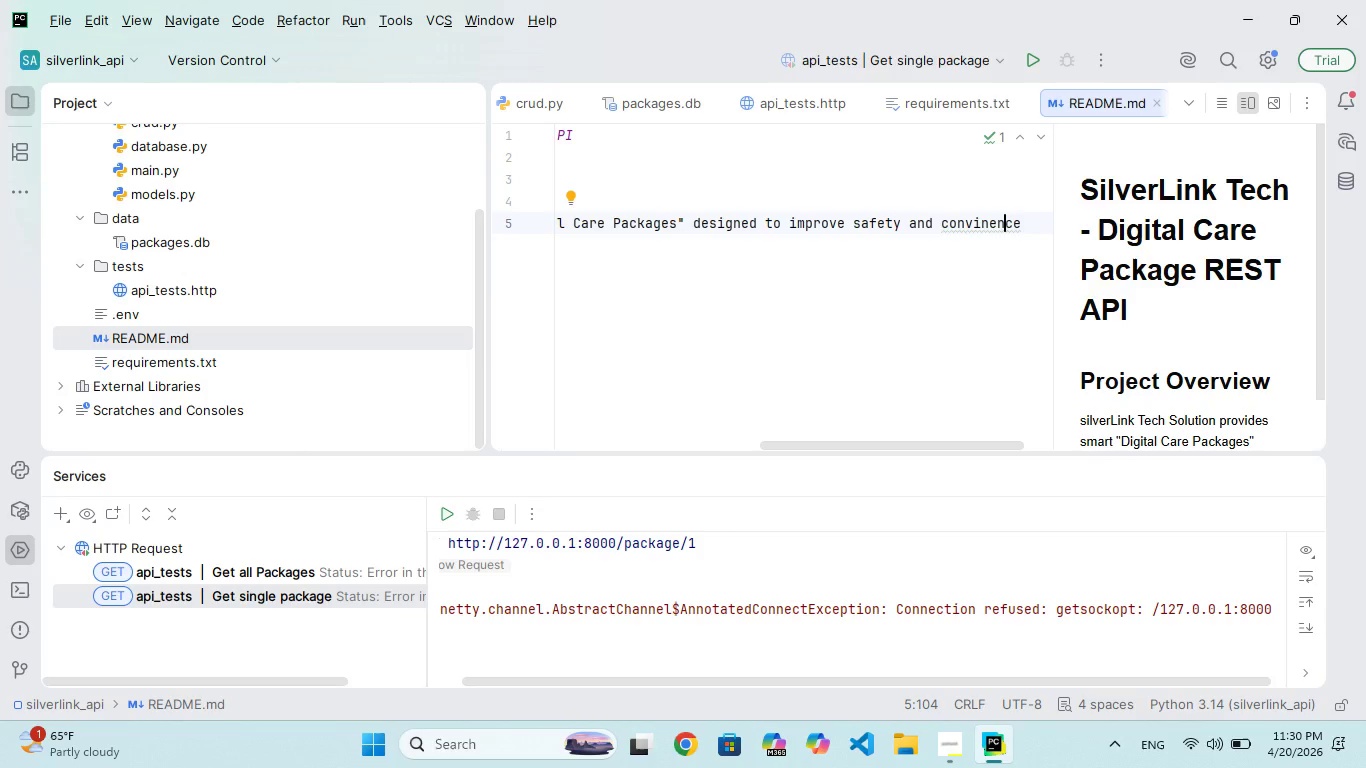 
key(ArrowLeft)
 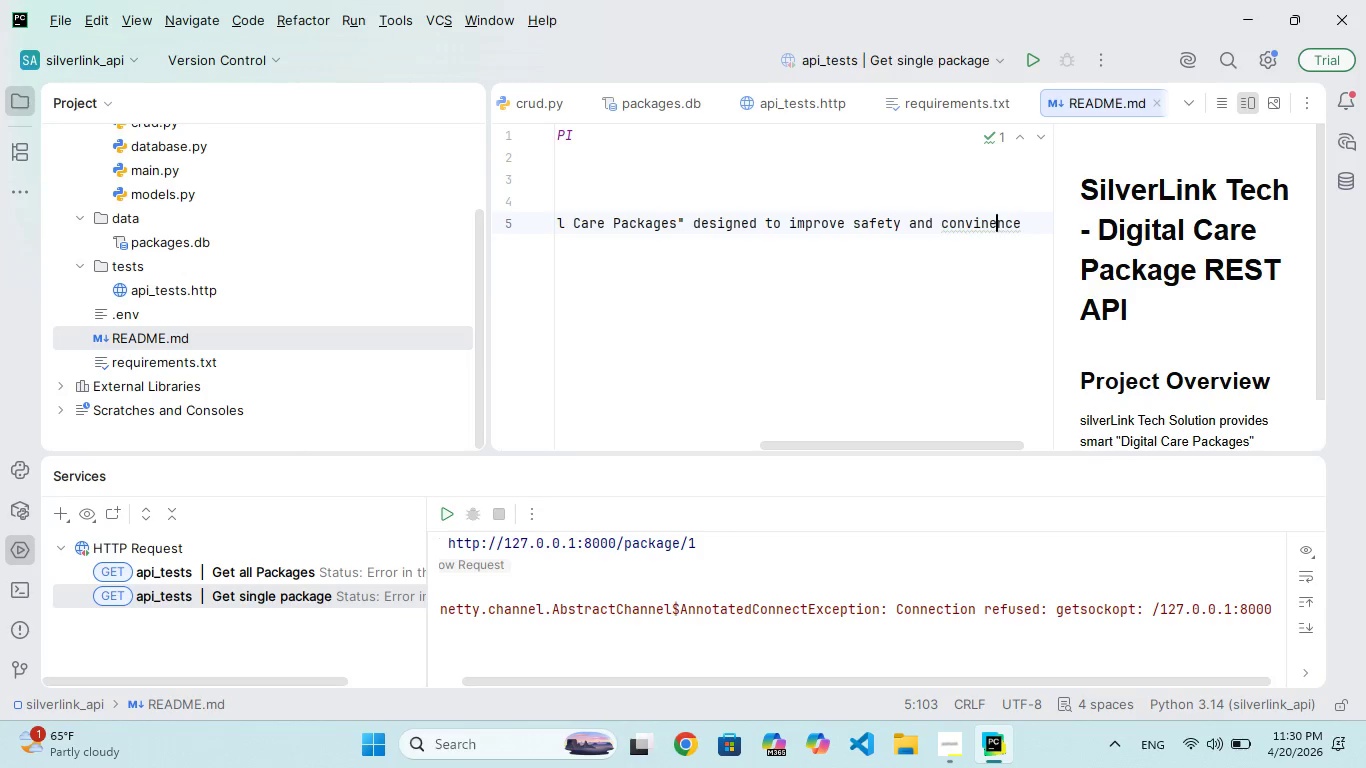 
key(ArrowLeft)
 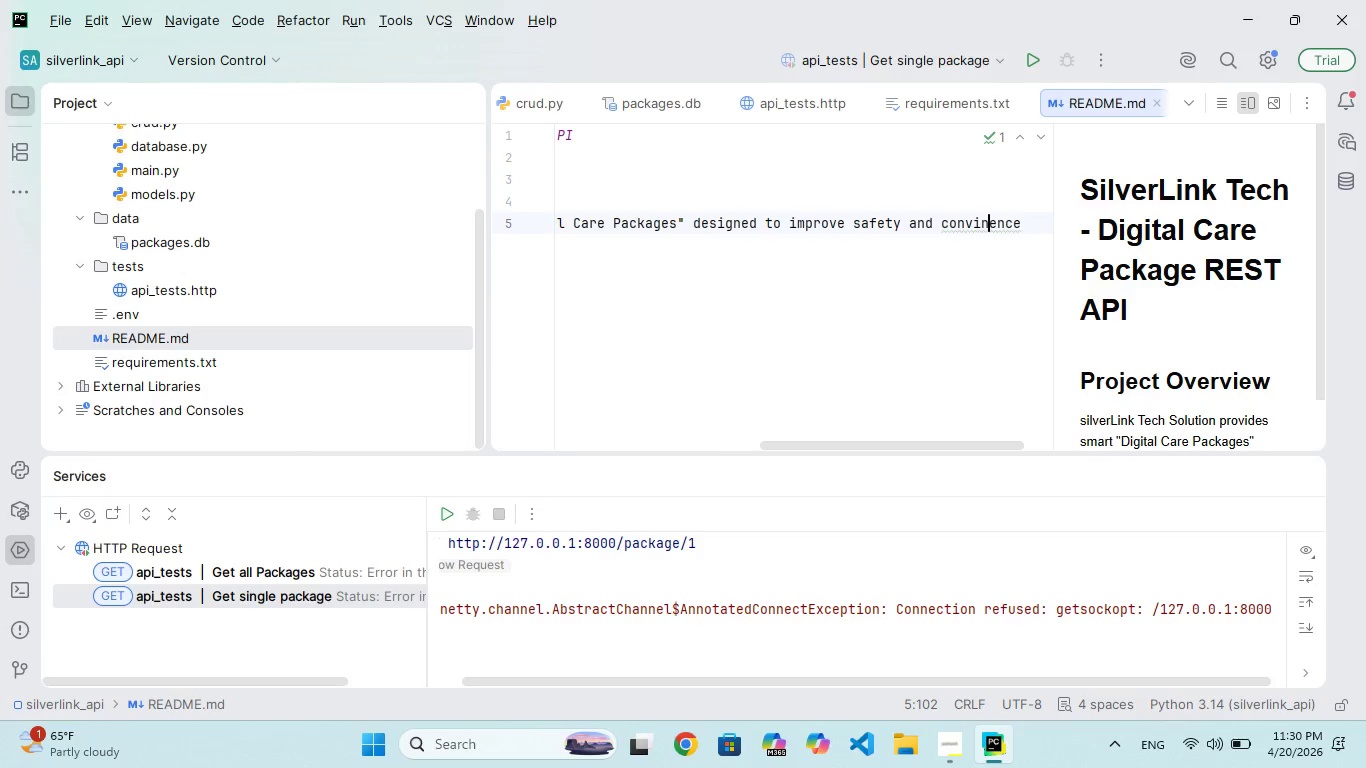 
key(ArrowLeft)
 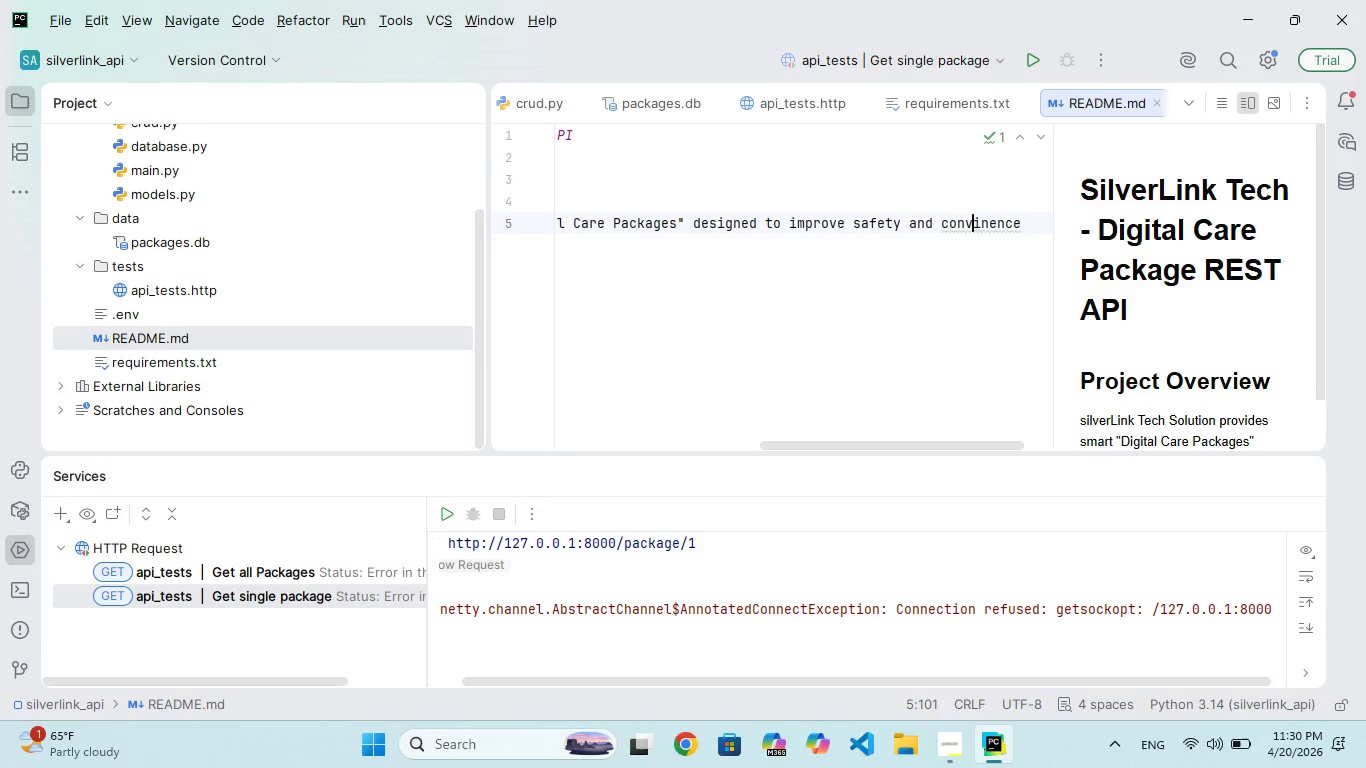 
key(ArrowLeft)
 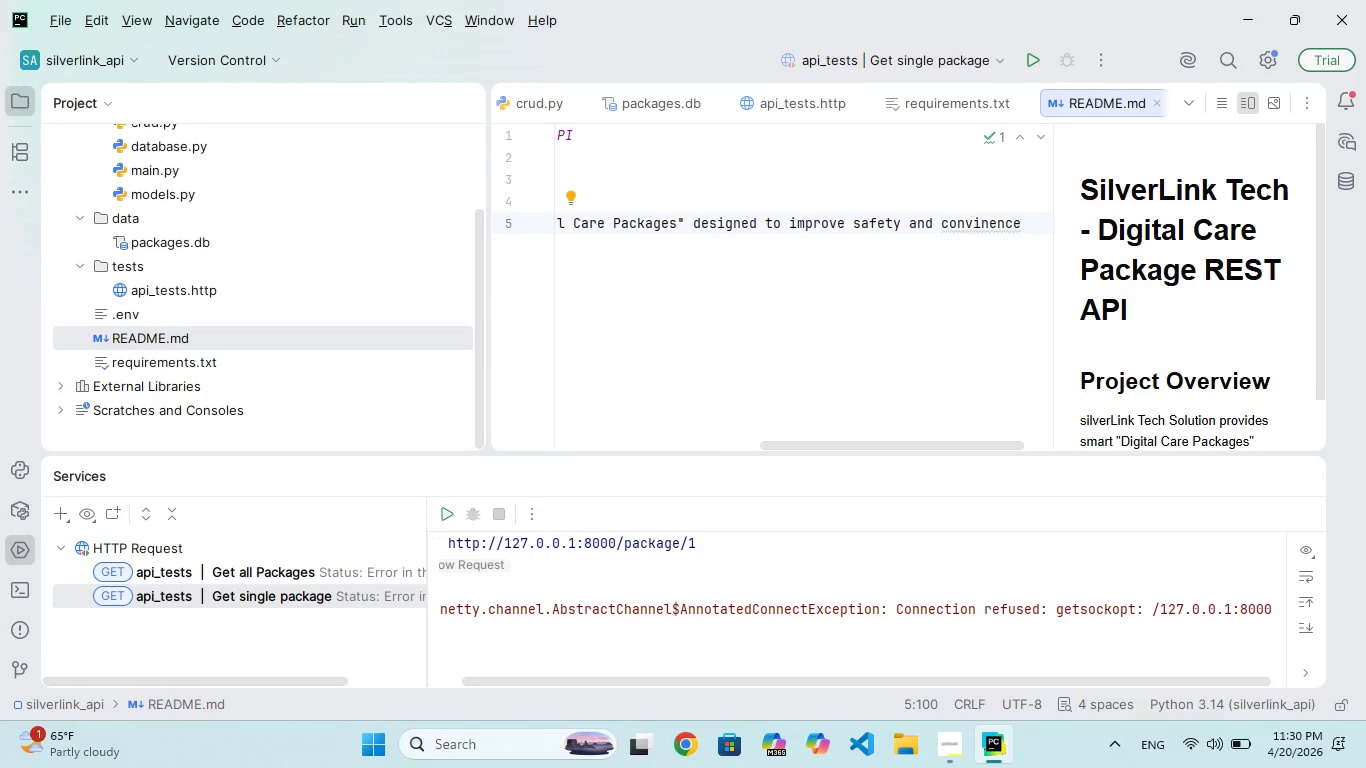 
key(E)
 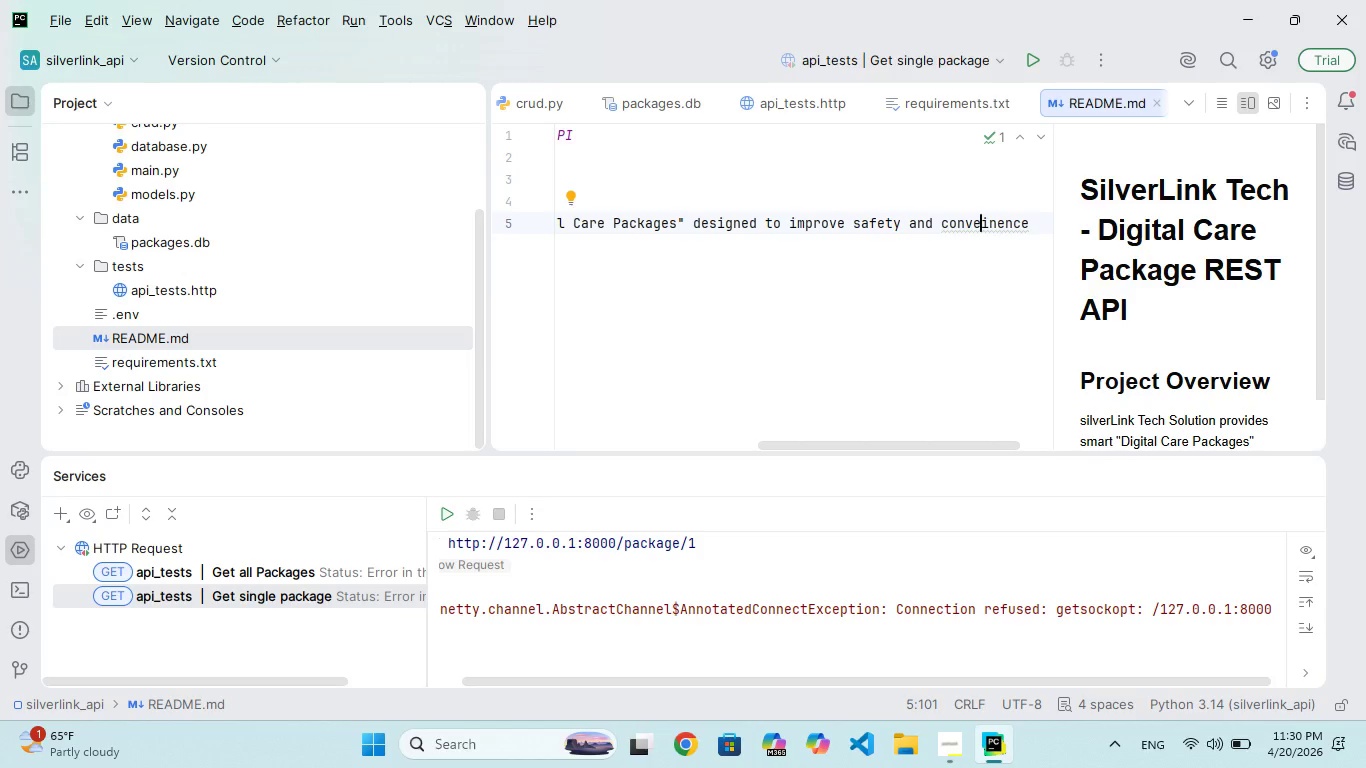 
key(ArrowRight)
 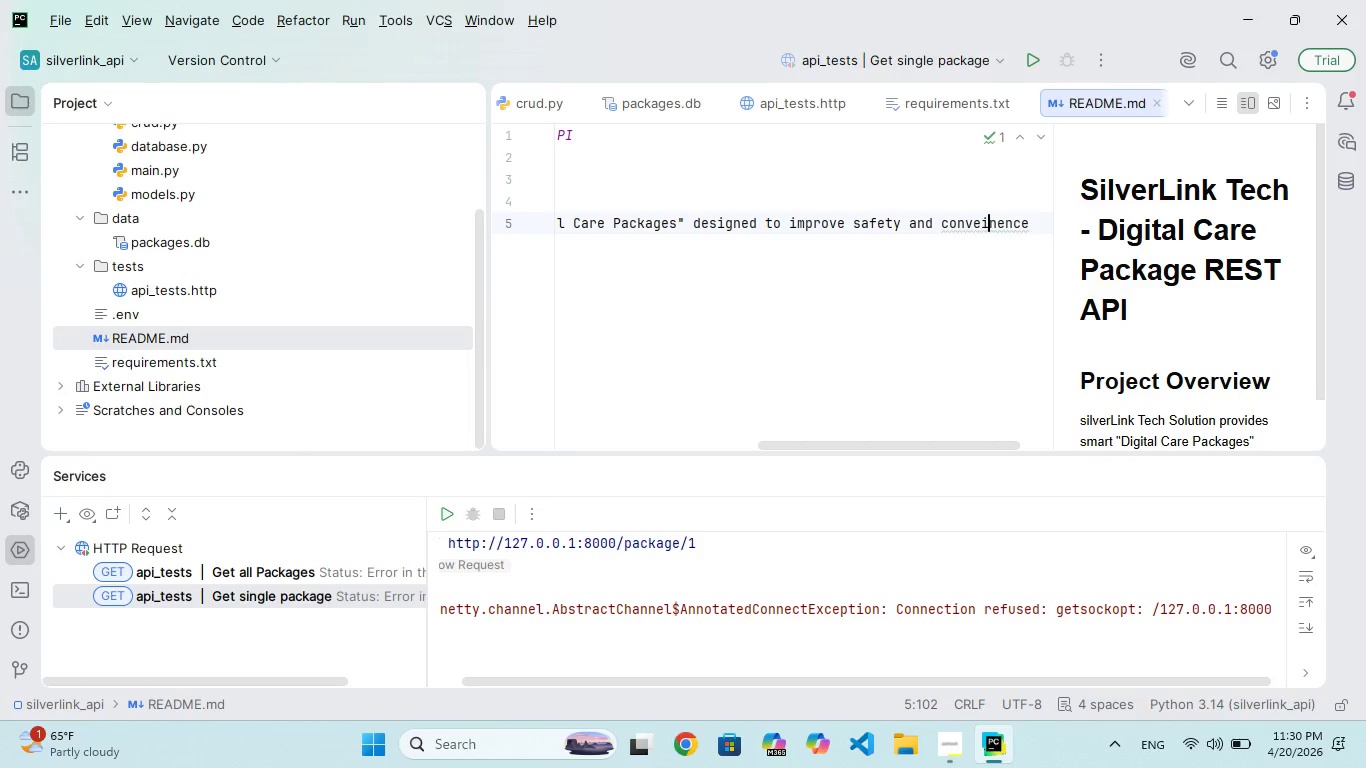 
key(Backspace)
 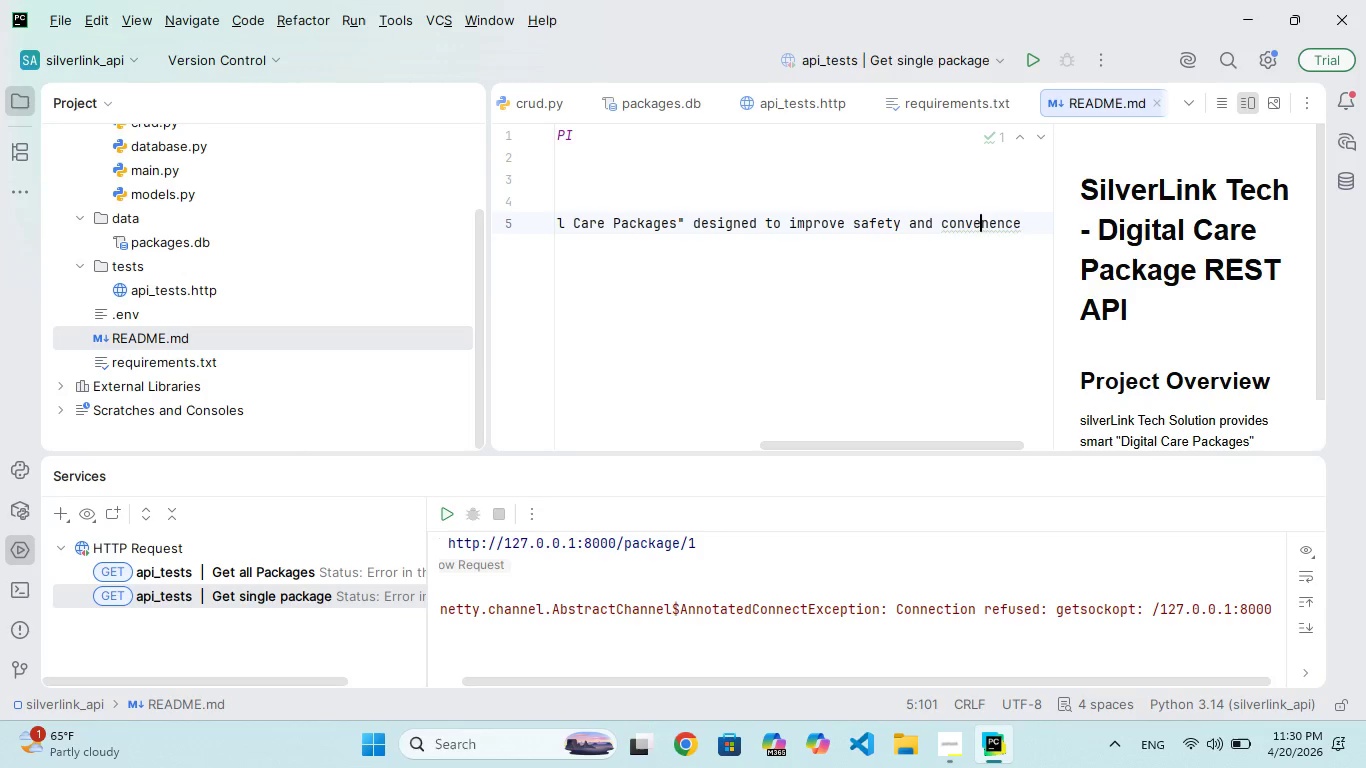 
key(ArrowRight)
 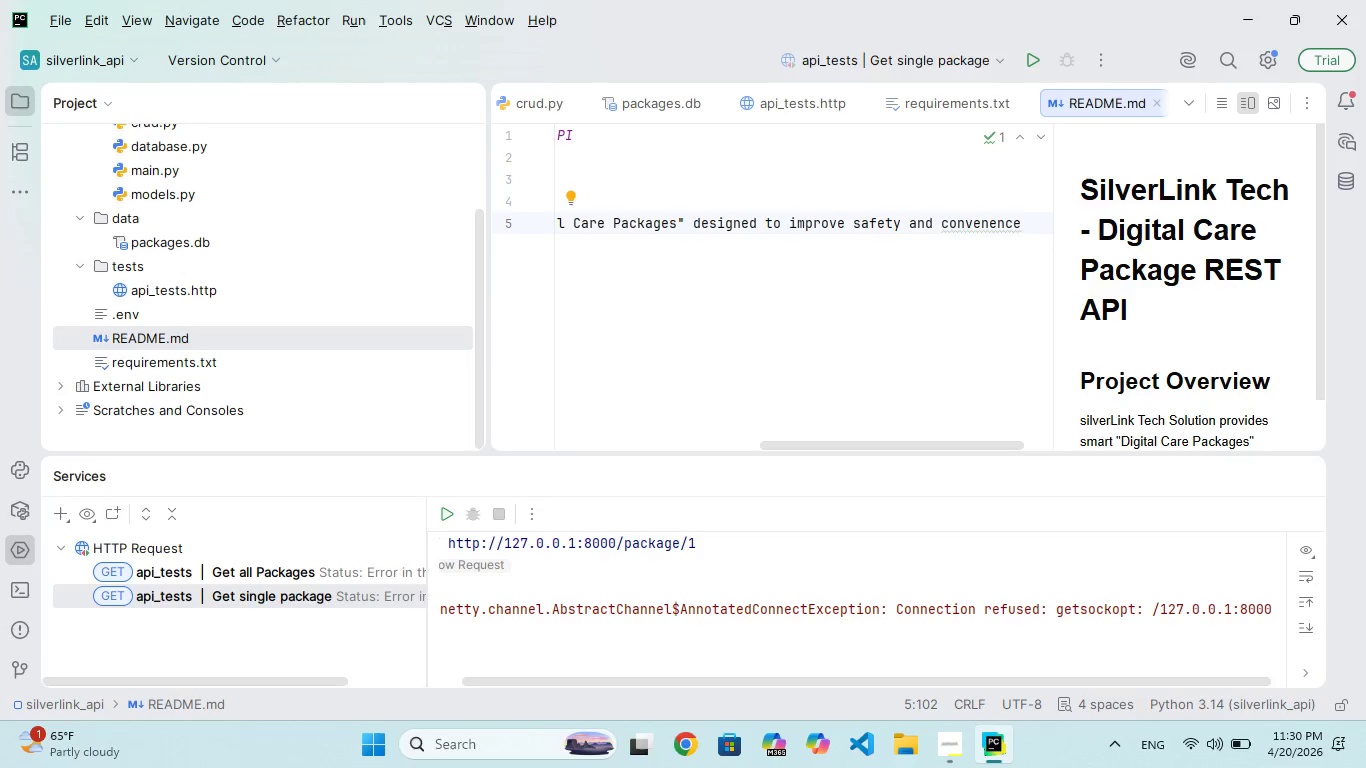 
key(I)
 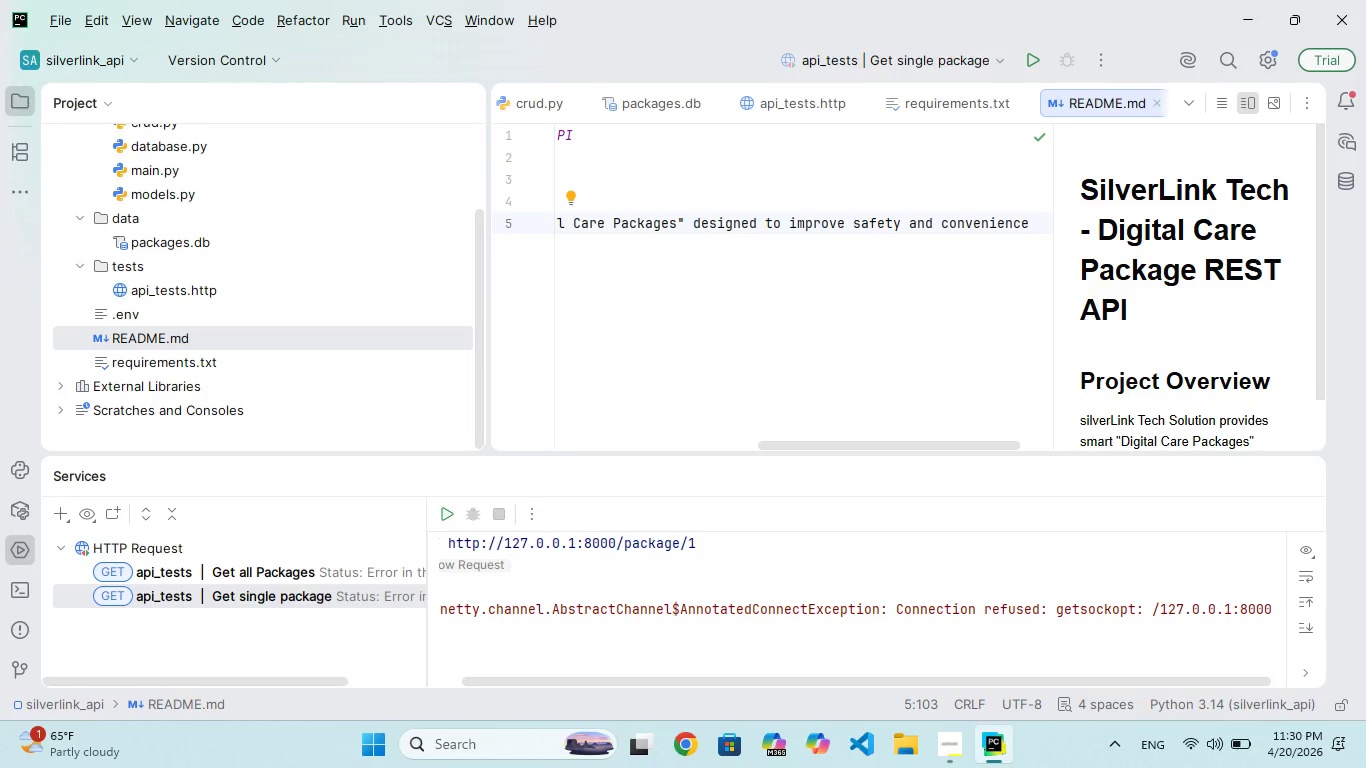 
hold_key(key=ArrowRight, duration=0.75)
 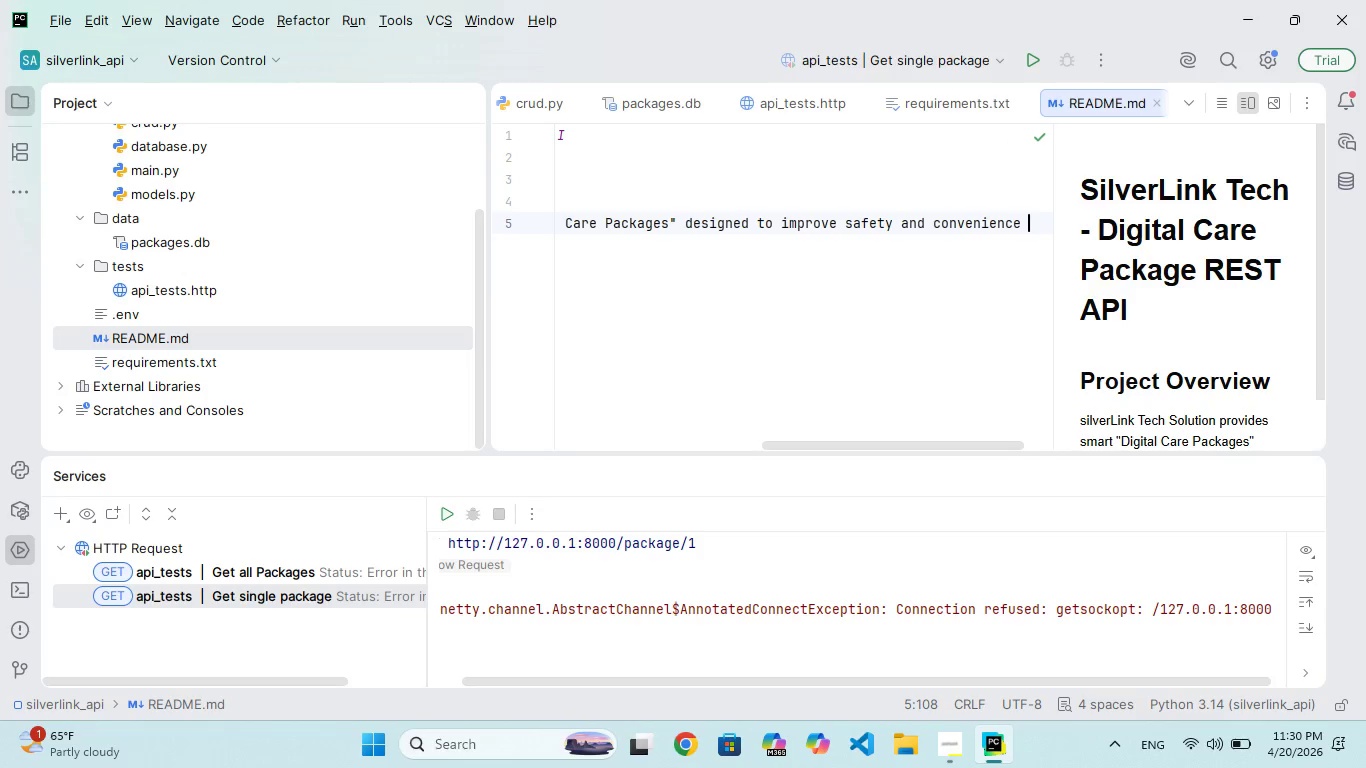 
type(for )
 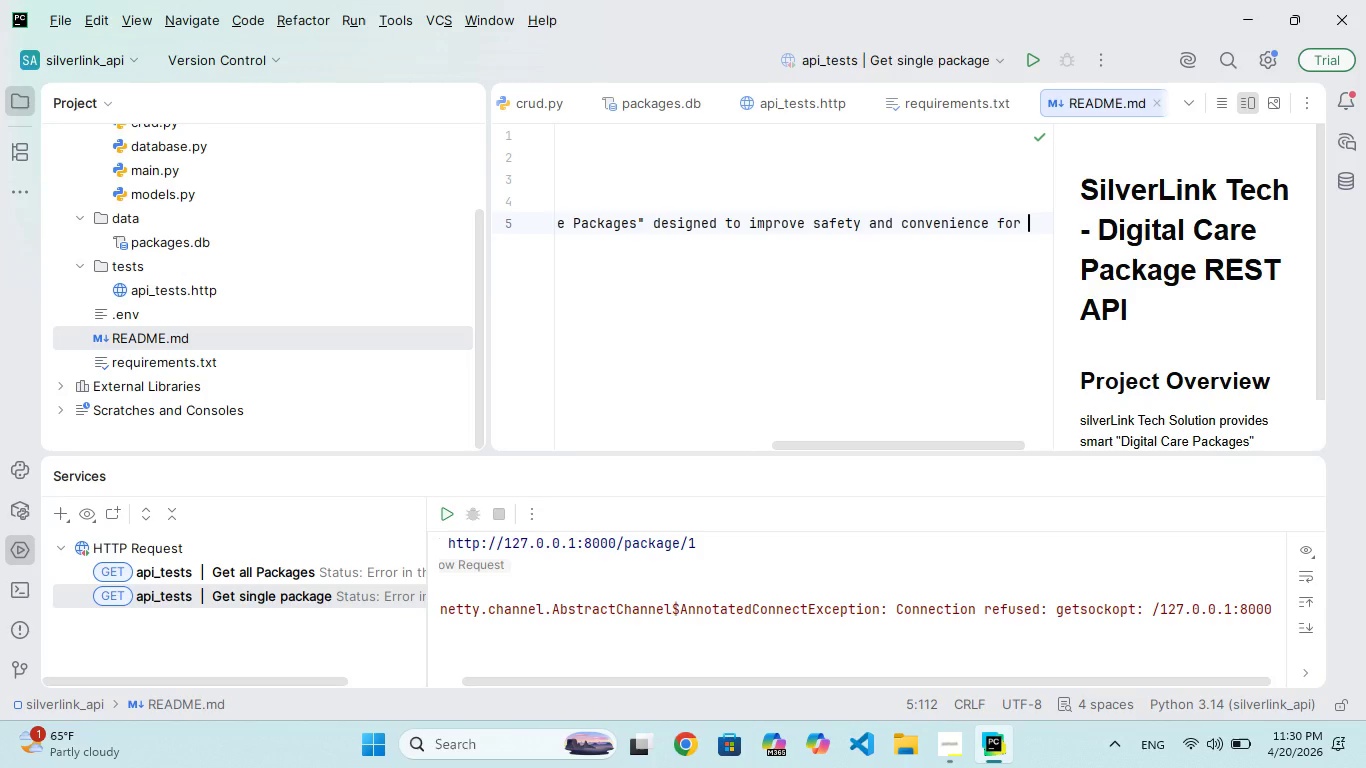 
type(seo)
key(Backspace)
type(inores)
 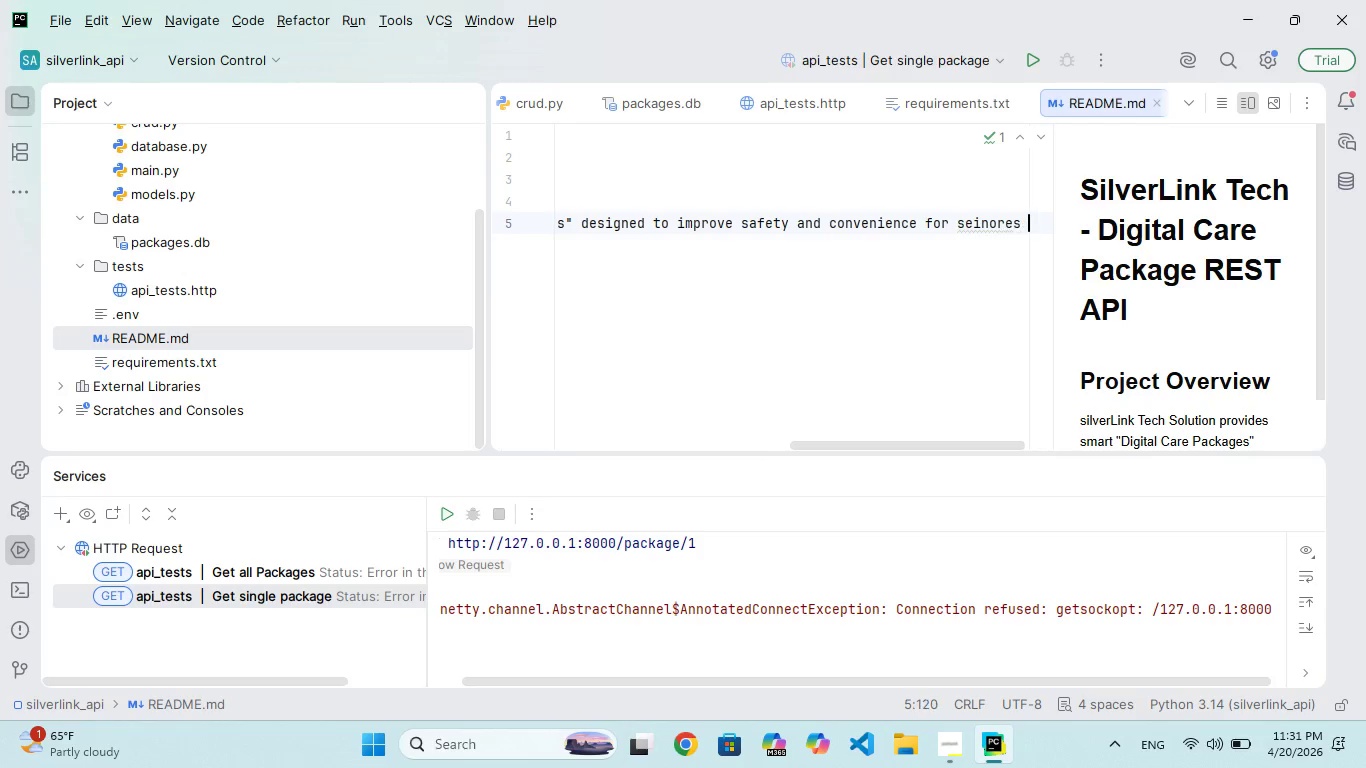 
hold_key(key=Space, duration=0.36)
 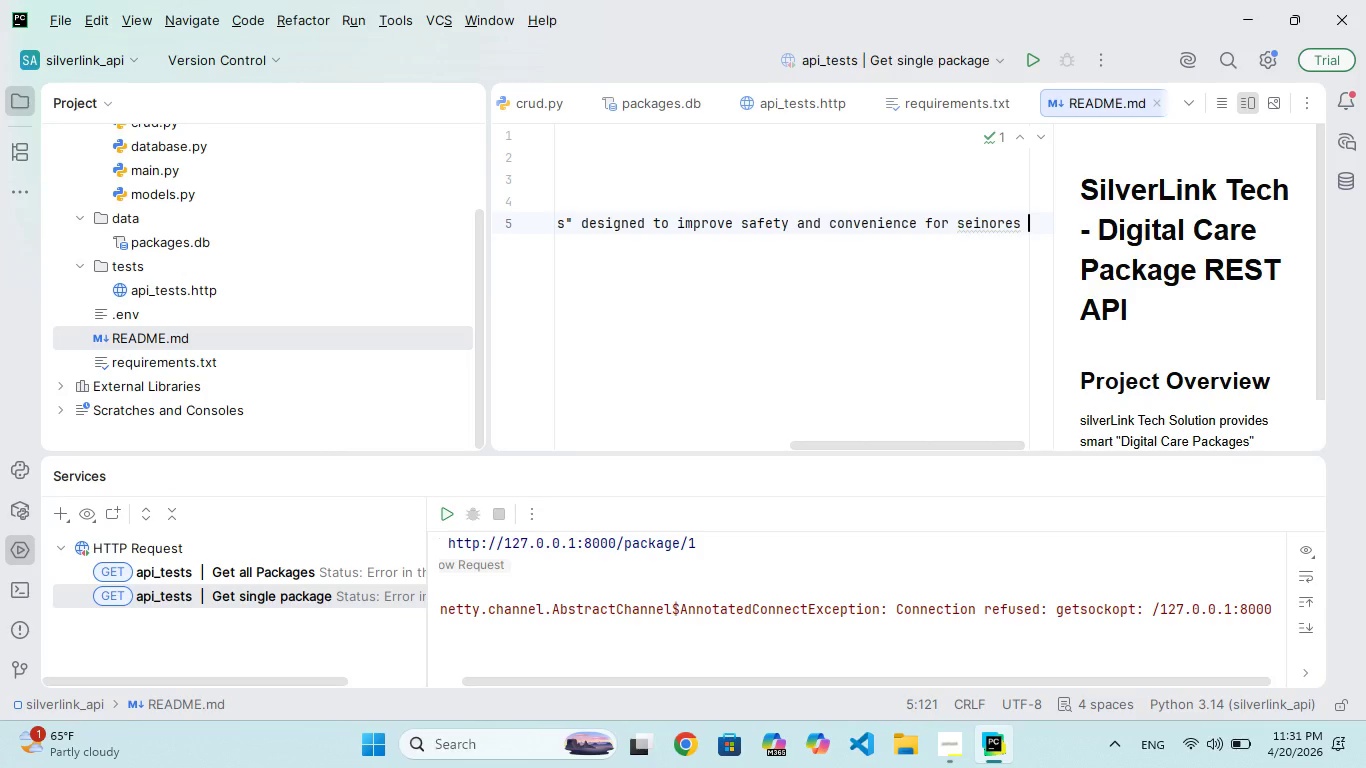 
key(ArrowLeft)
 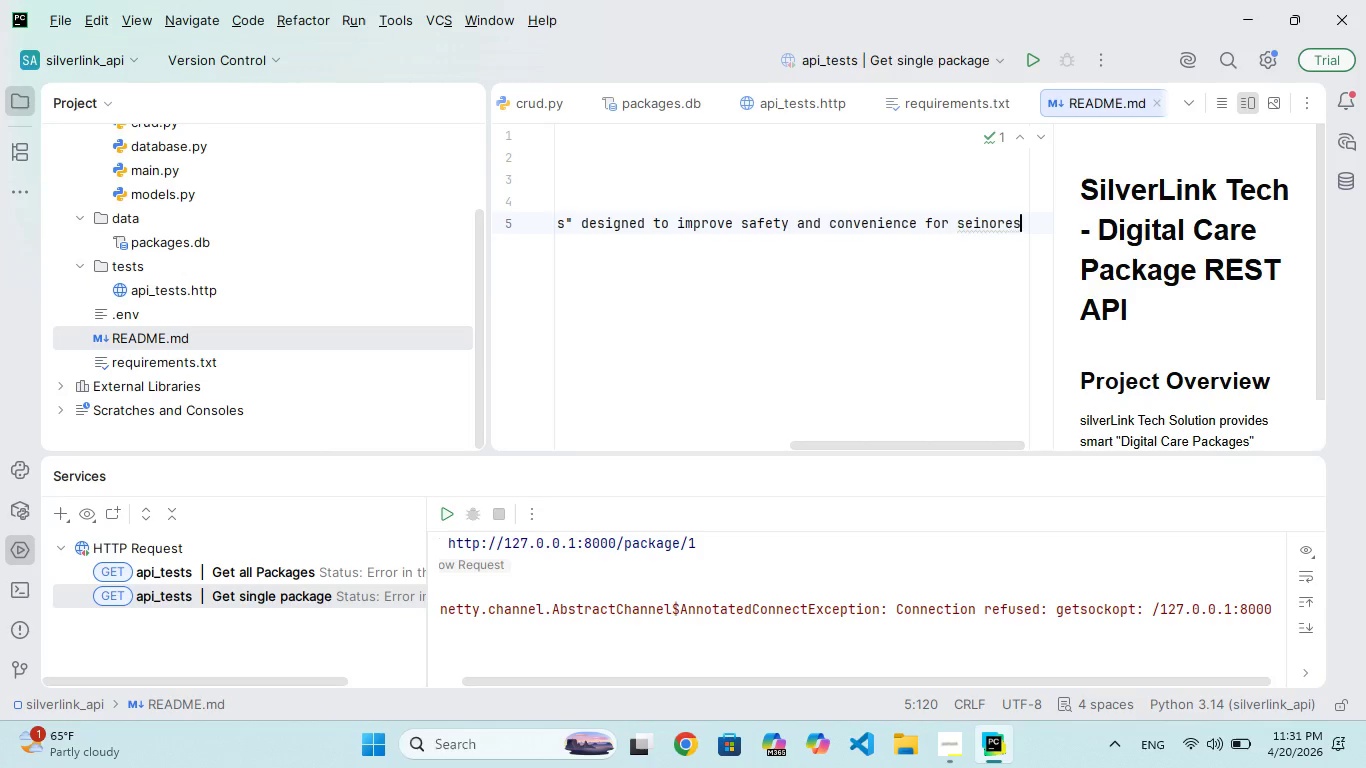 
key(ArrowLeft)
 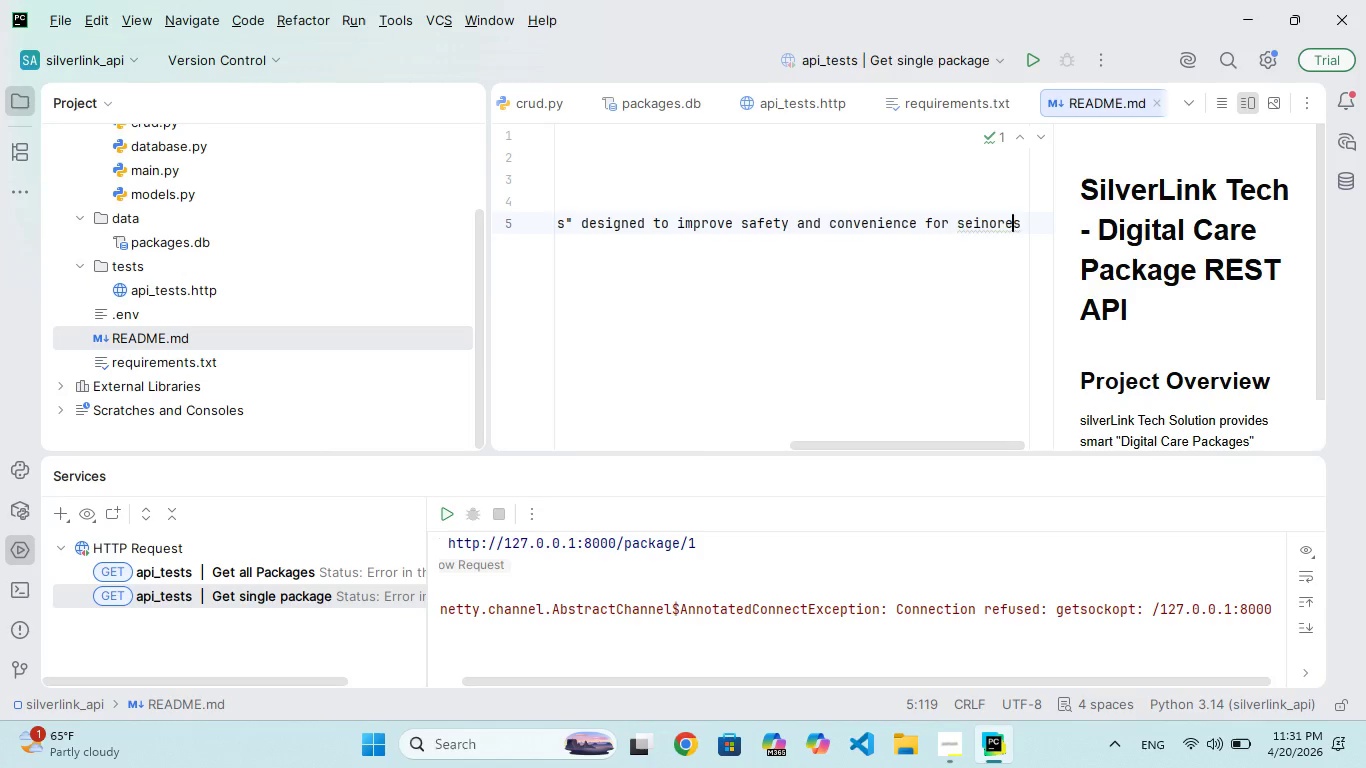 
key(Backspace)
 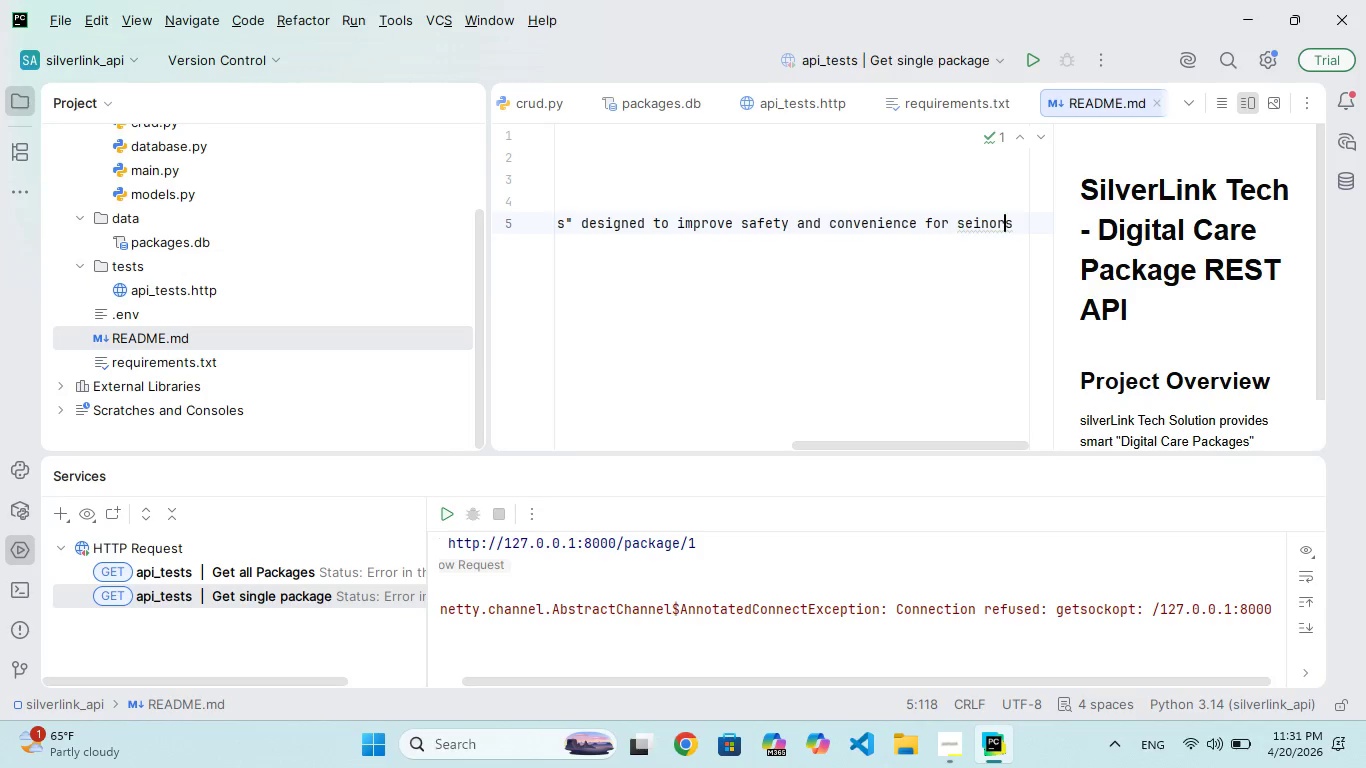 
key(ArrowRight)
 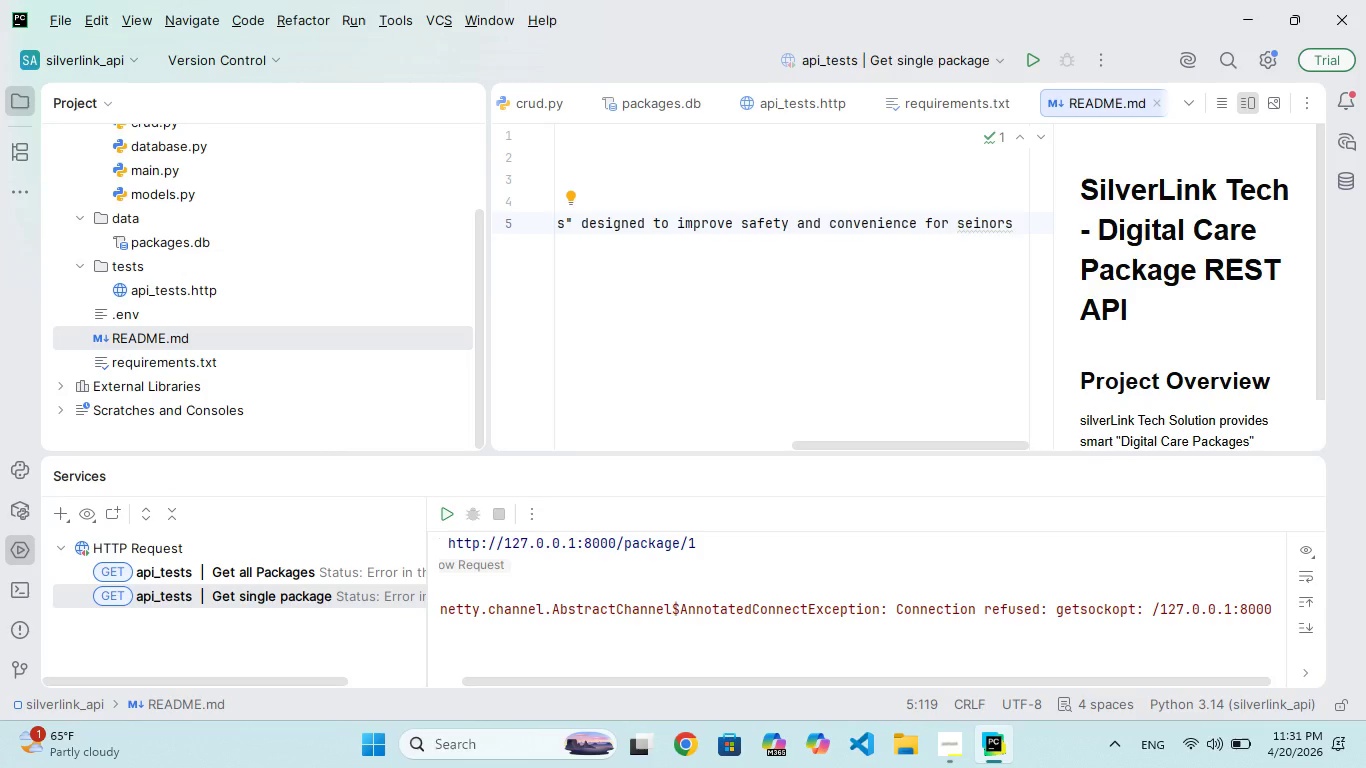 
wait(14.97)
 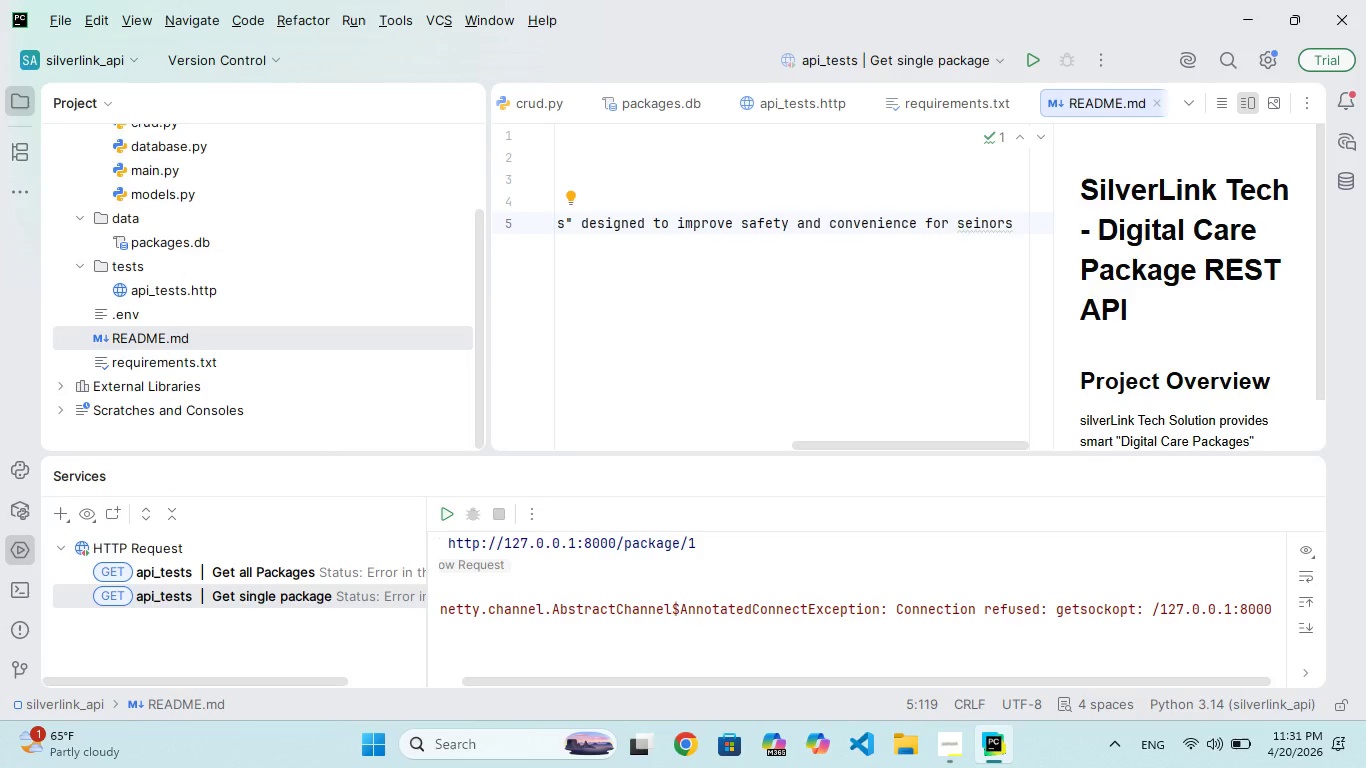 
type(. Thi )
key(Backspace)
key(Backspace)
key(Backspace)
key(Backspace)
key(Backspace)
key(Backspace)
 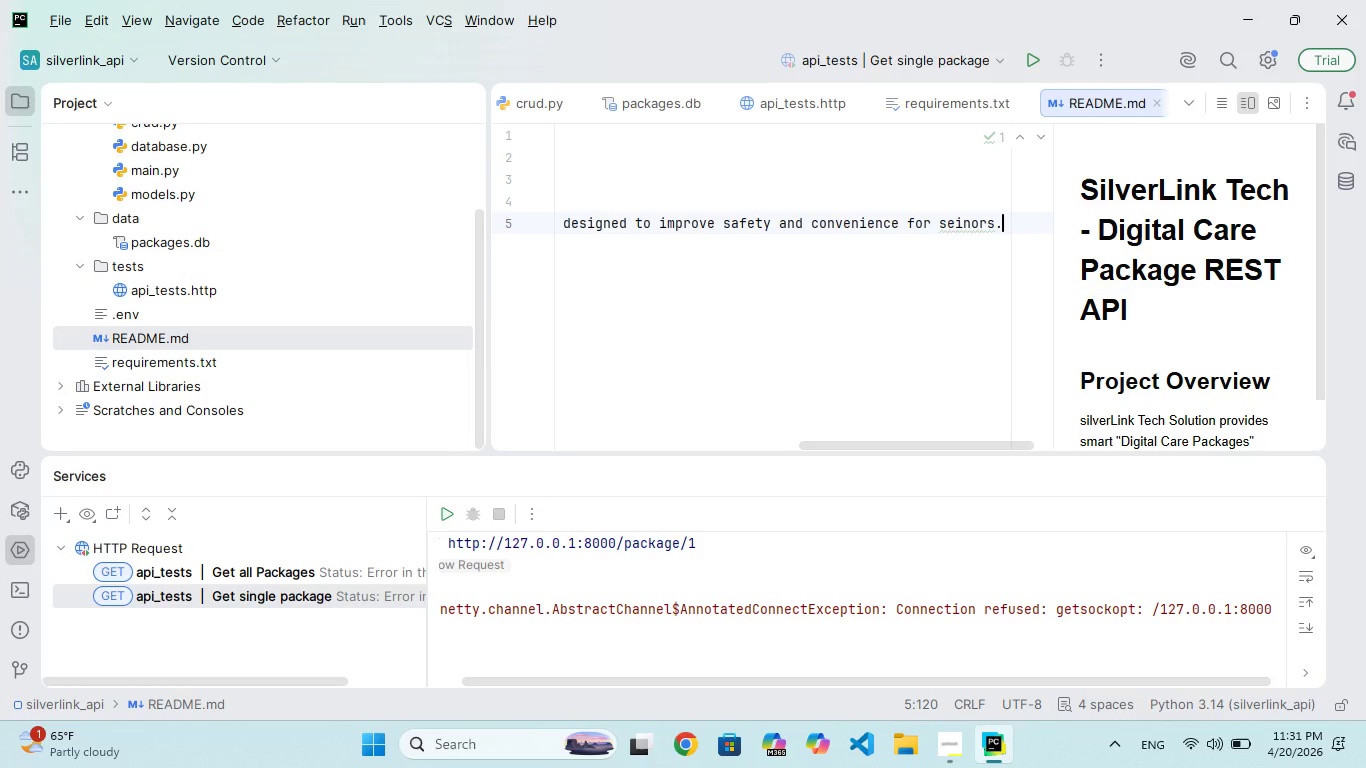 
hold_key(key=S, duration=0.34)
 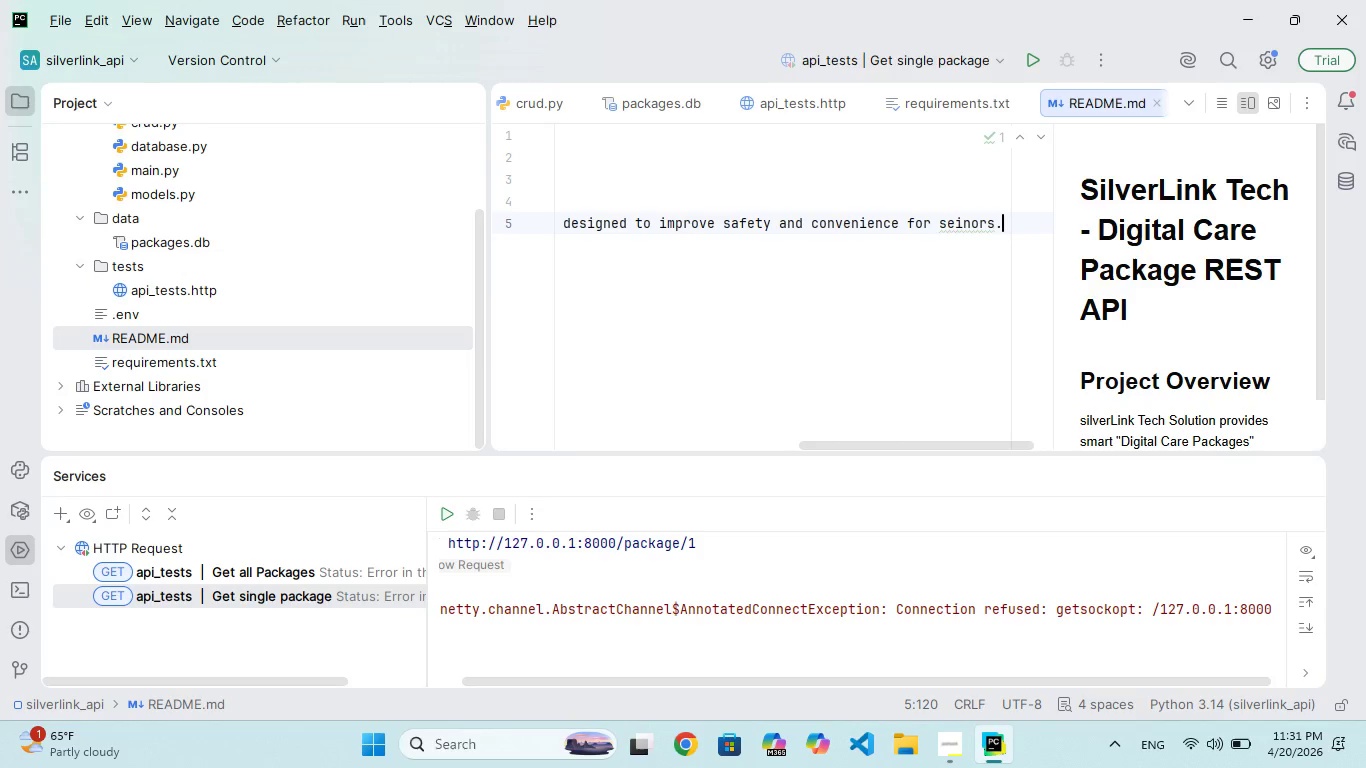 
key(Enter)
 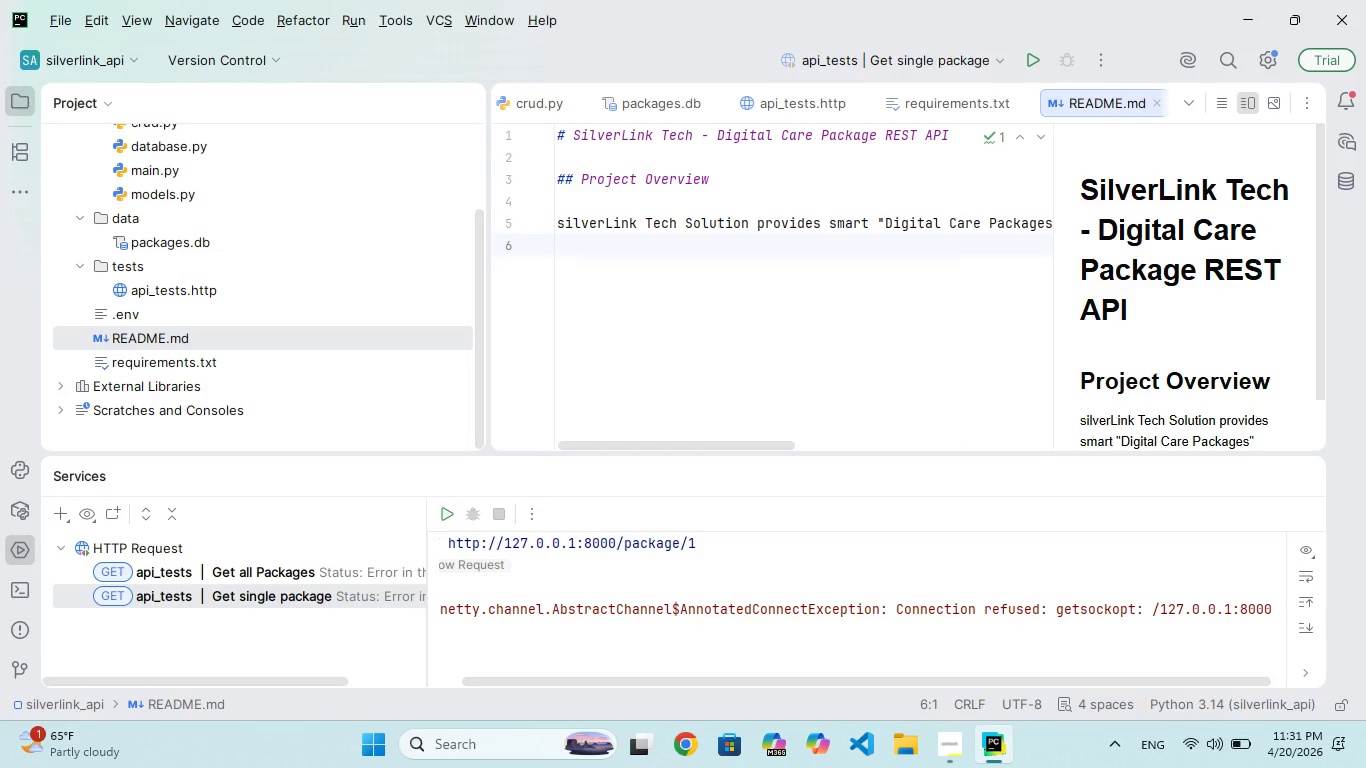 
type(This project i a lihtwigt REST API built)
 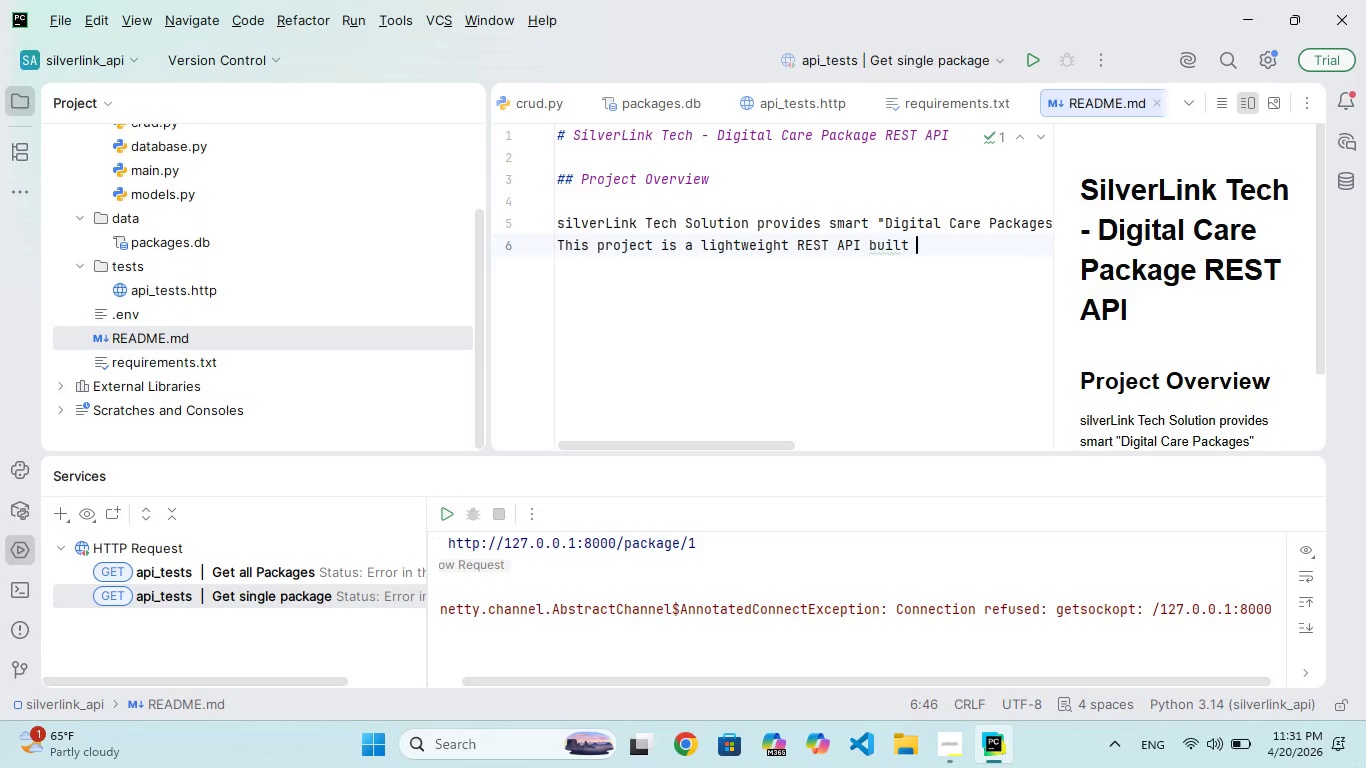 
hold_key(key=Space, duration=0.31)
 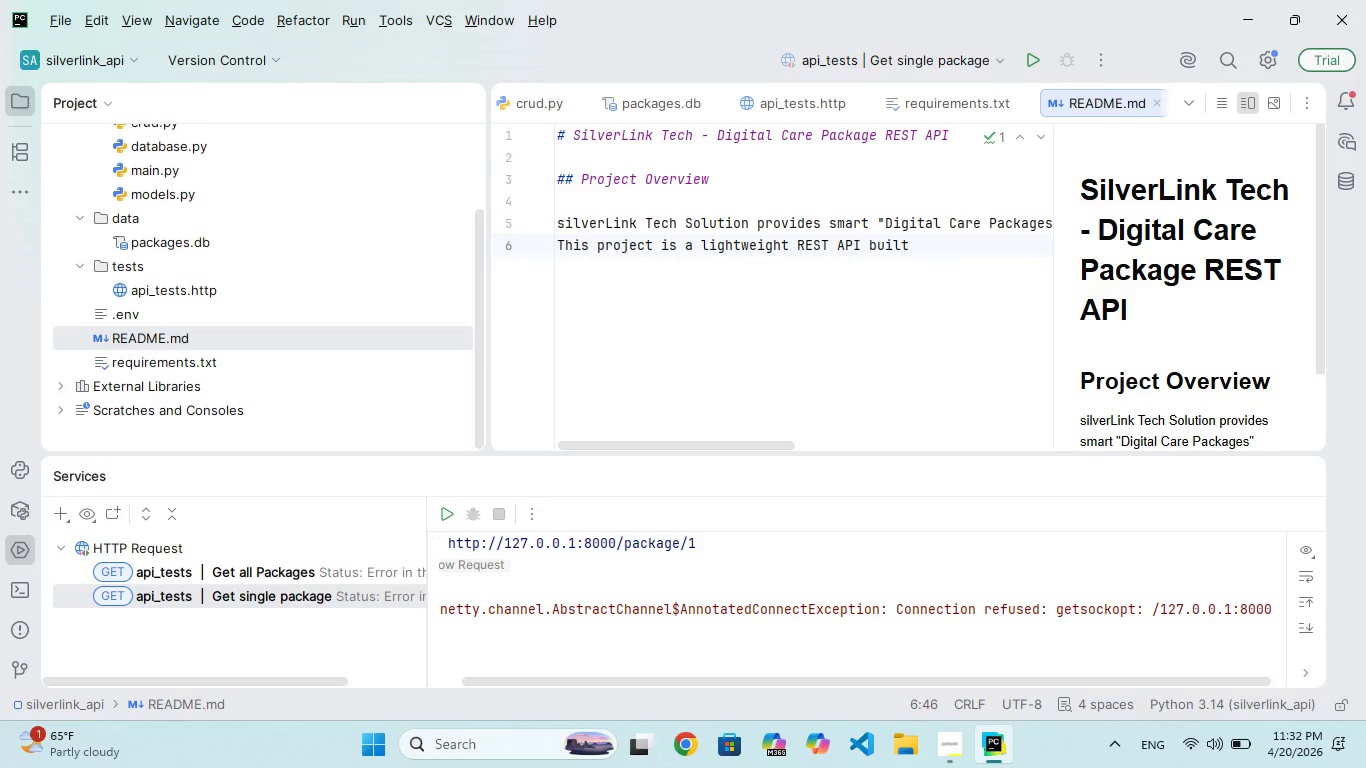 
wait(8.17)
 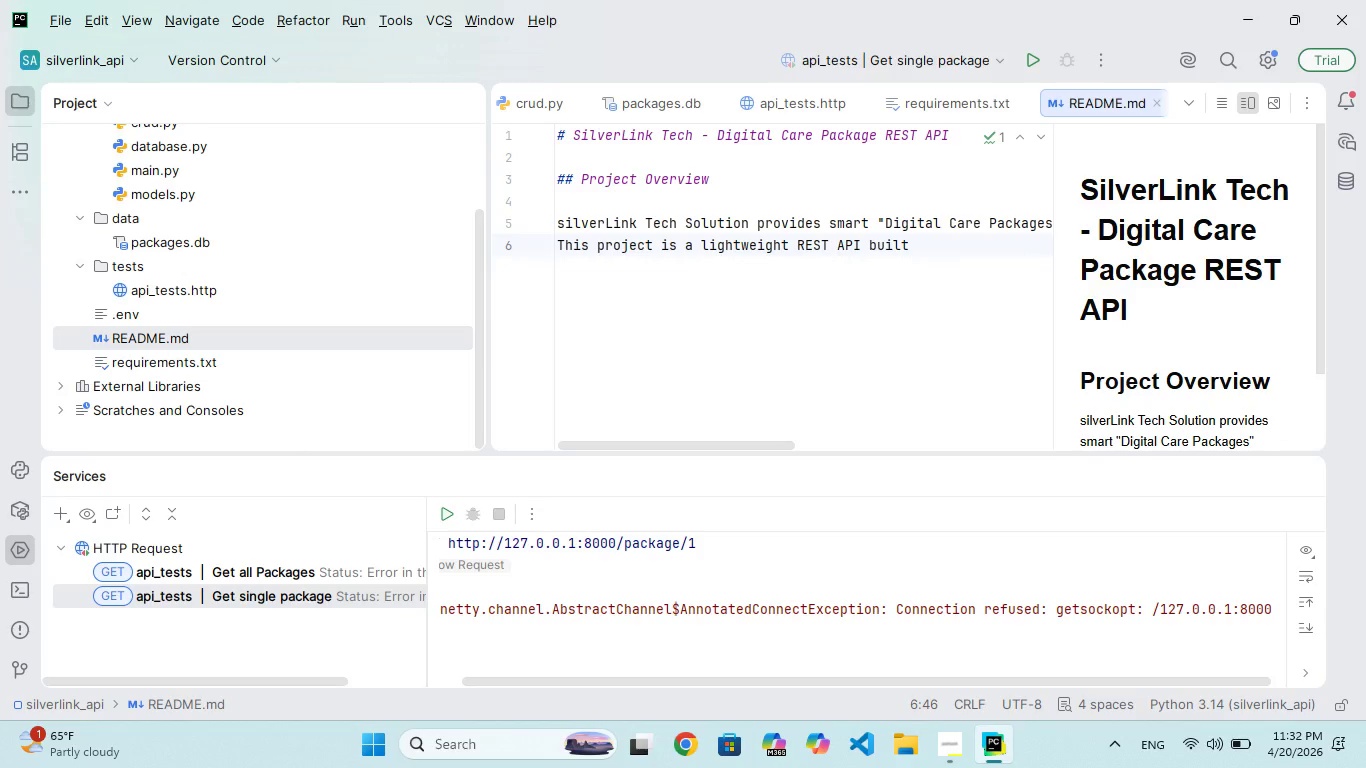 
hold_key(key=W, duration=0.44)
 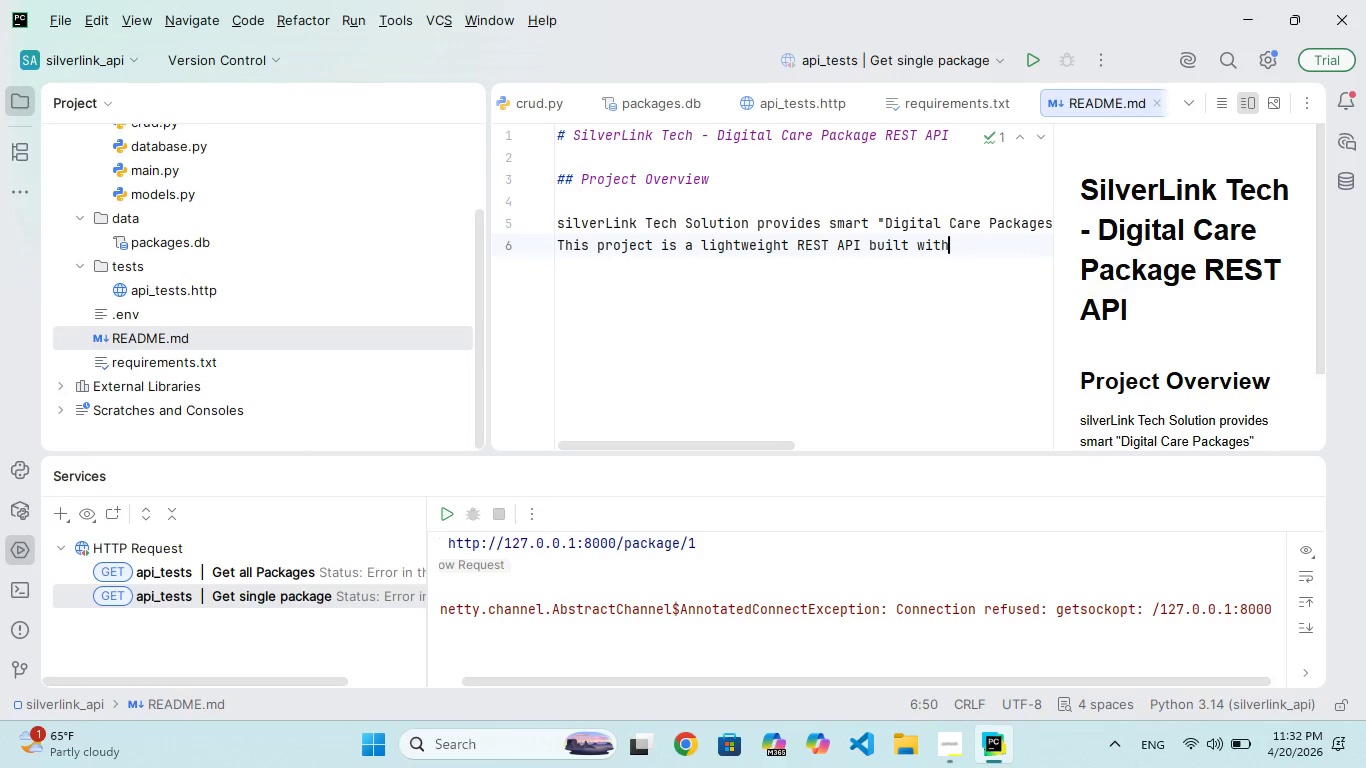 
type(ih FastPI to manae these package )
key(Backspace)
type(sa[Home][Home][Home])
 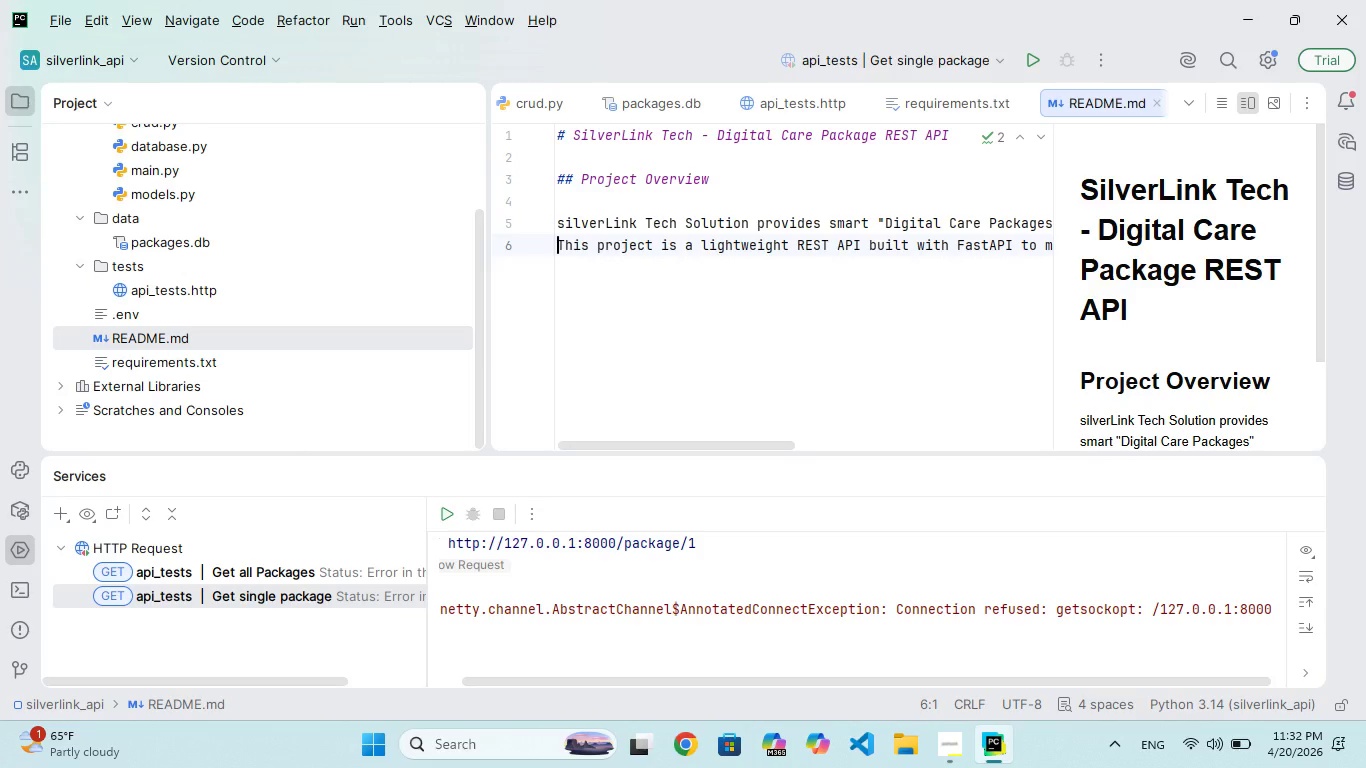 
key(ArrowDown)
 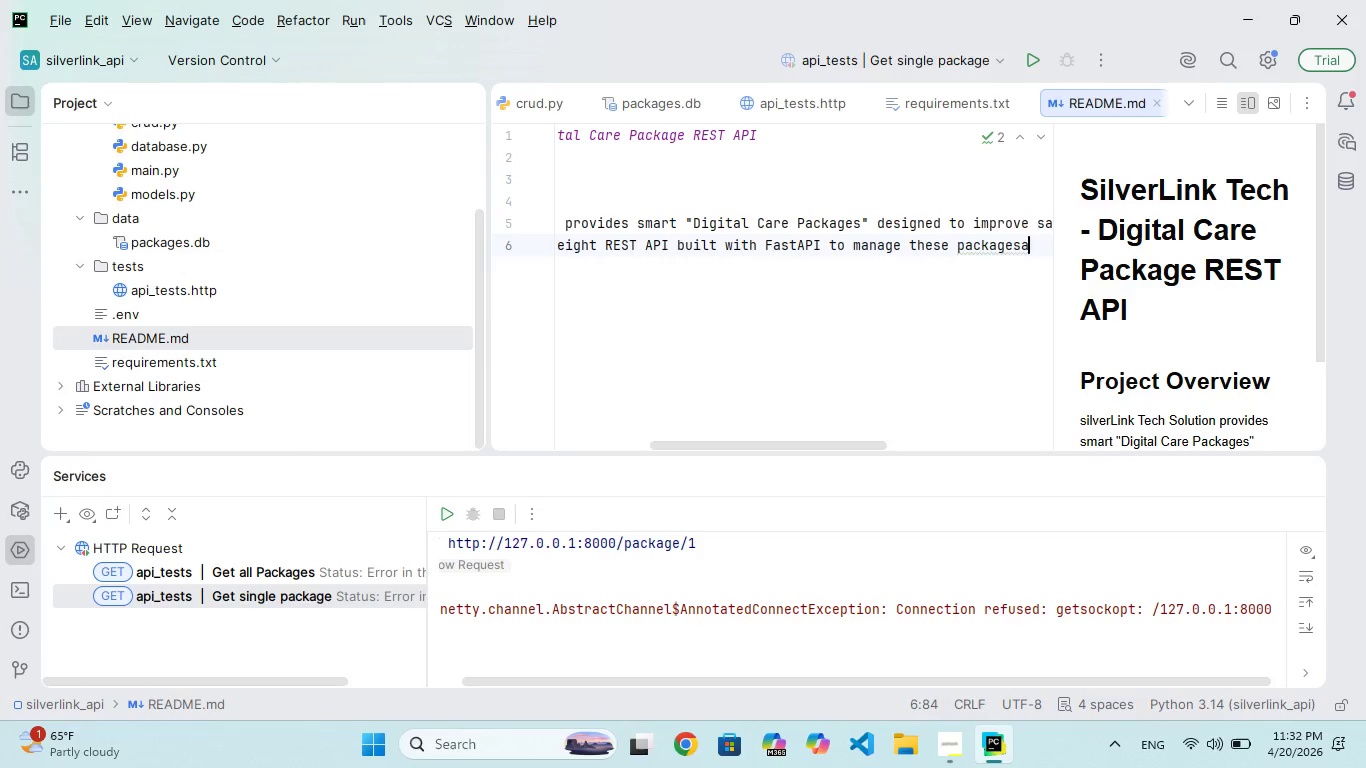 
key(Backspace)
type( d support )
 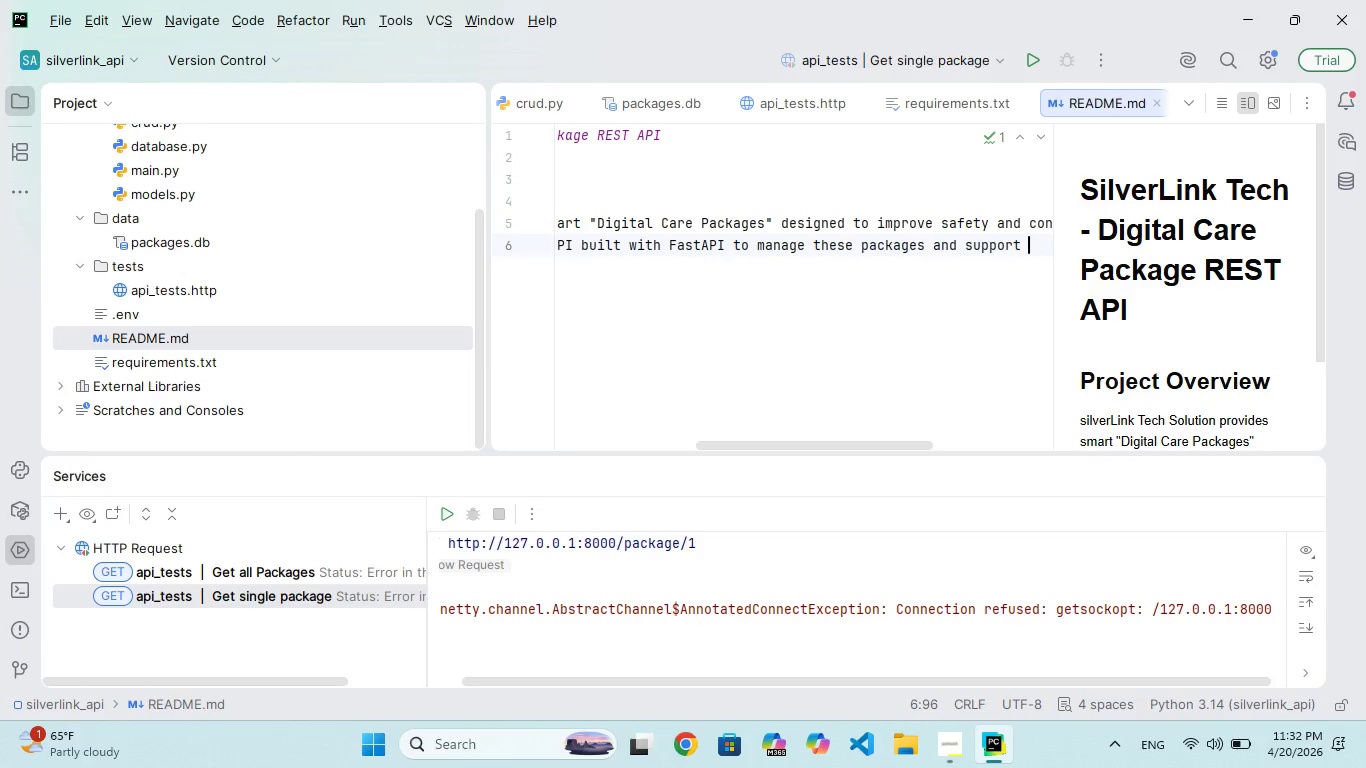 
hold_key(key=A, duration=0.34)
 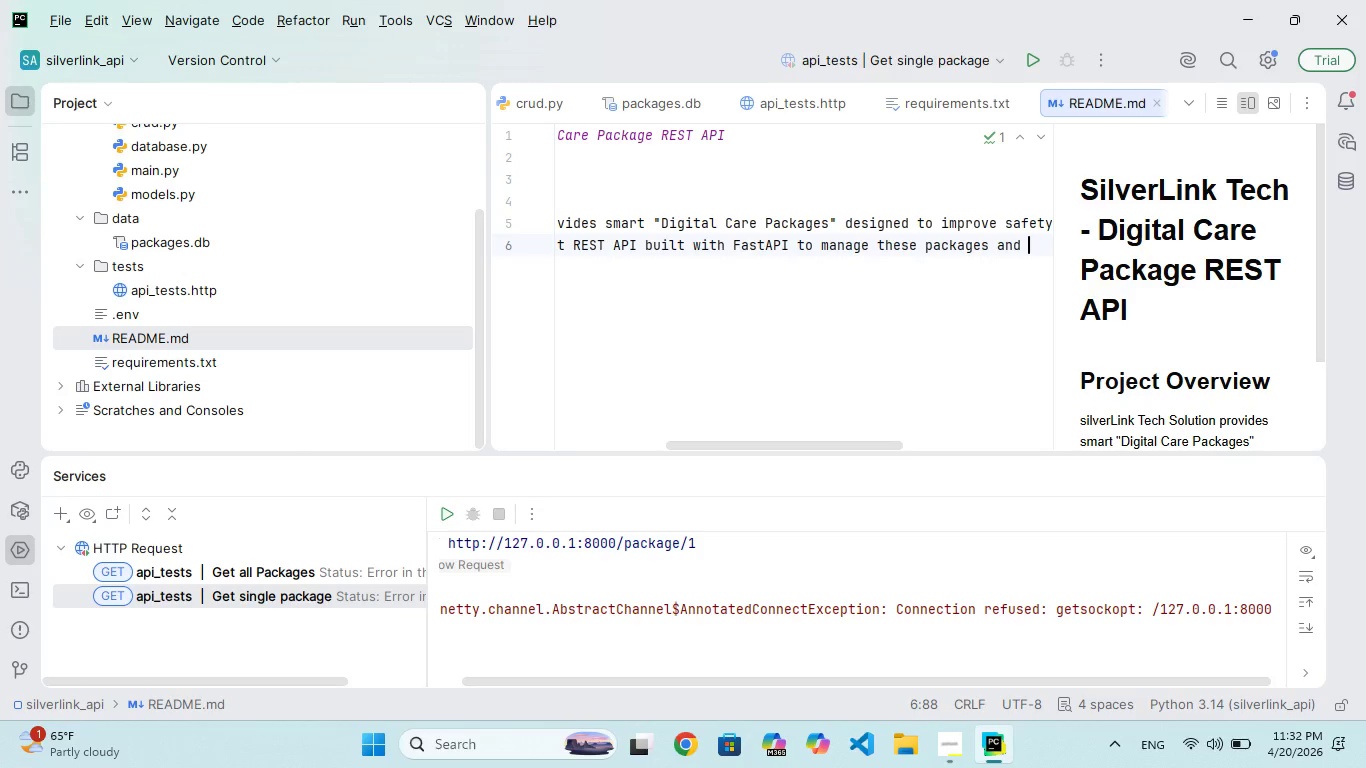 
hold_key(key=N, duration=0.33)
 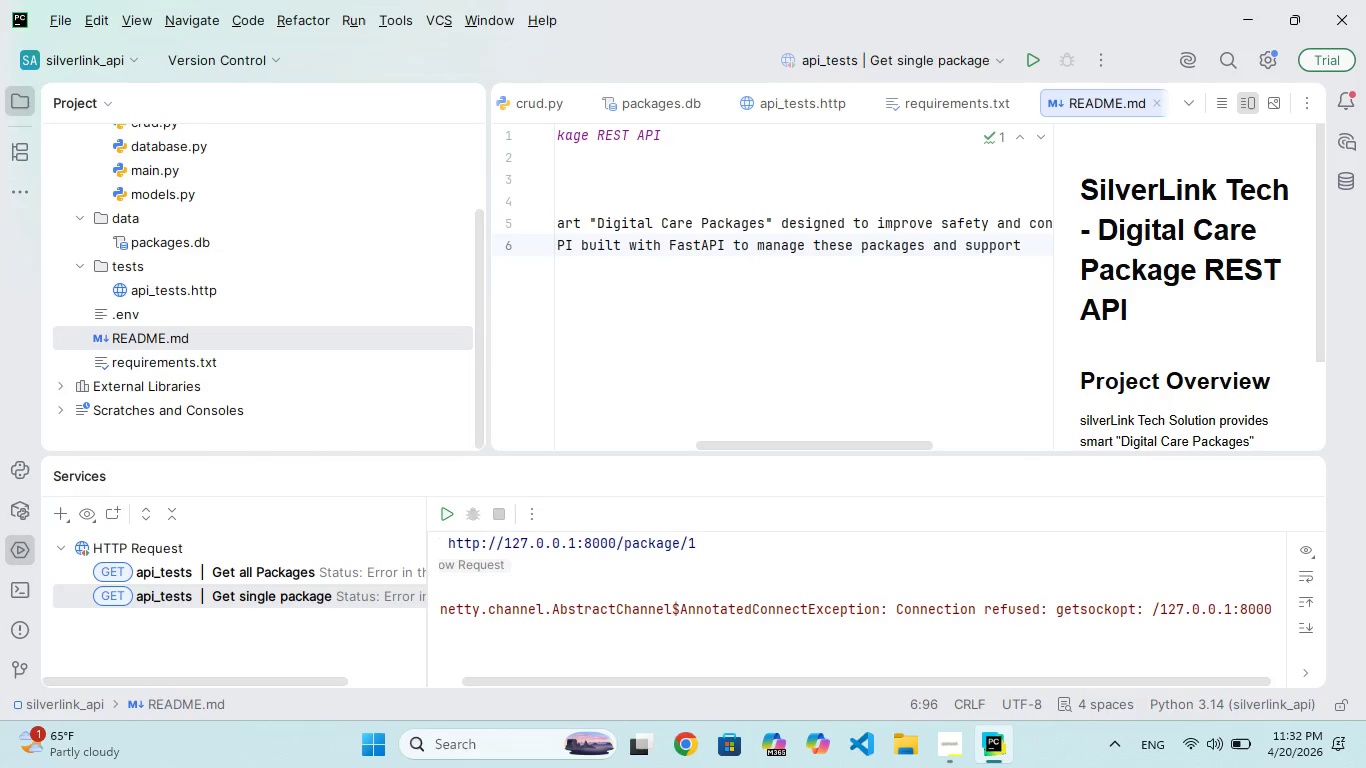 
type(field )
 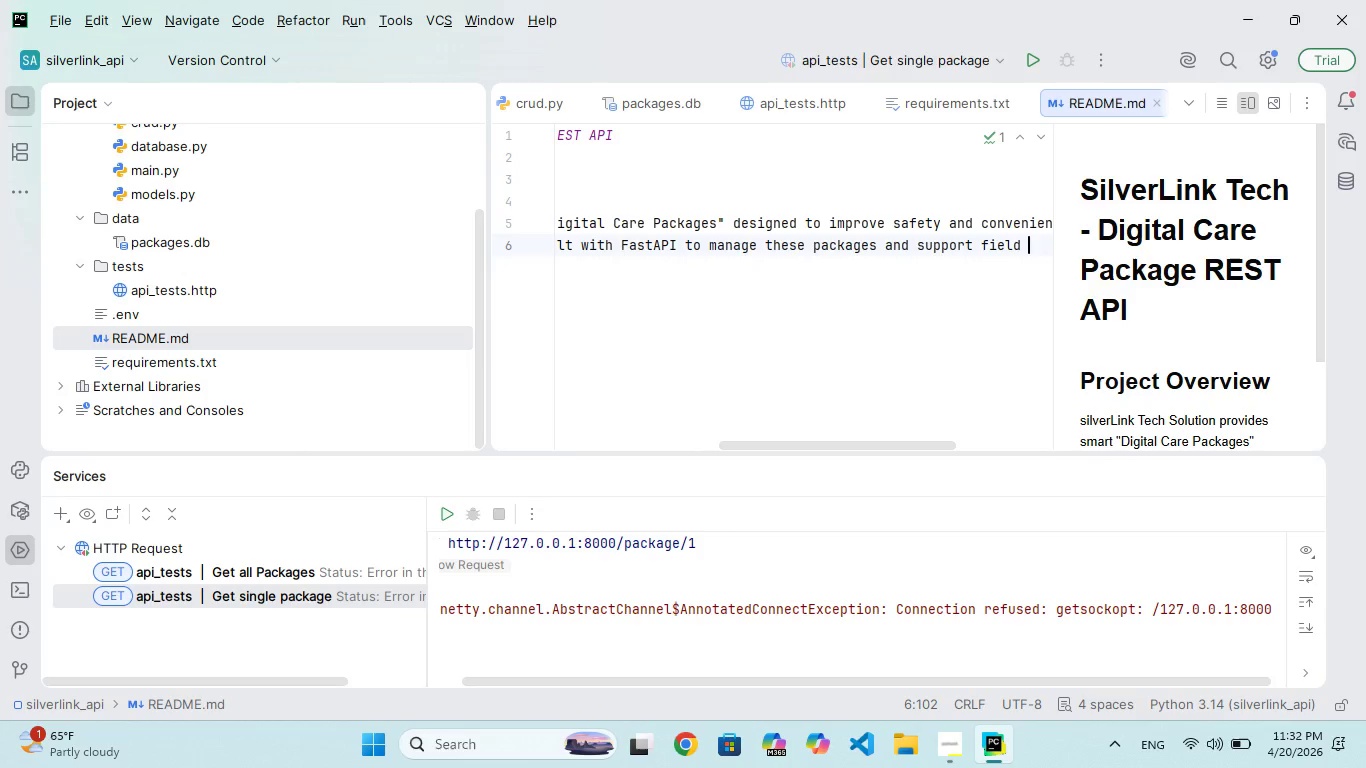 
type(technicians durig installation.)
 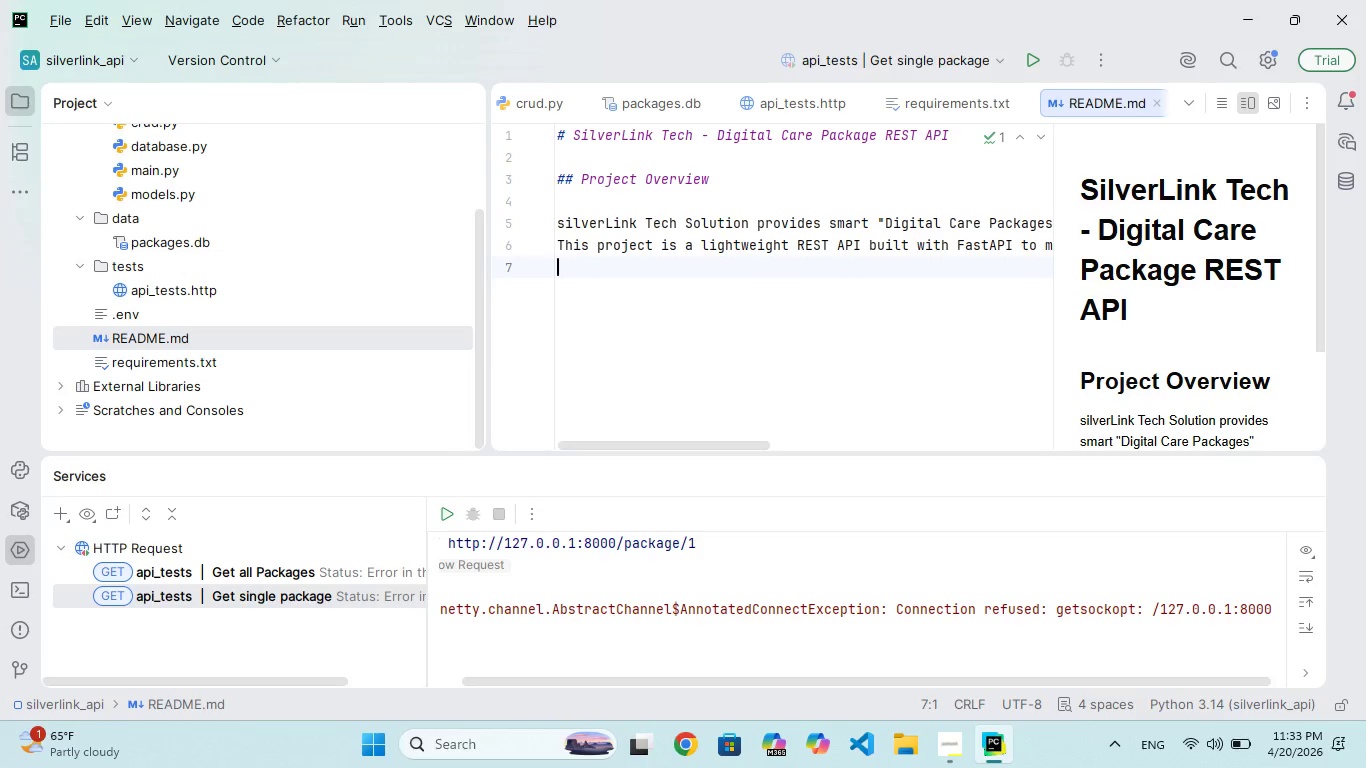 
key(Enter)
 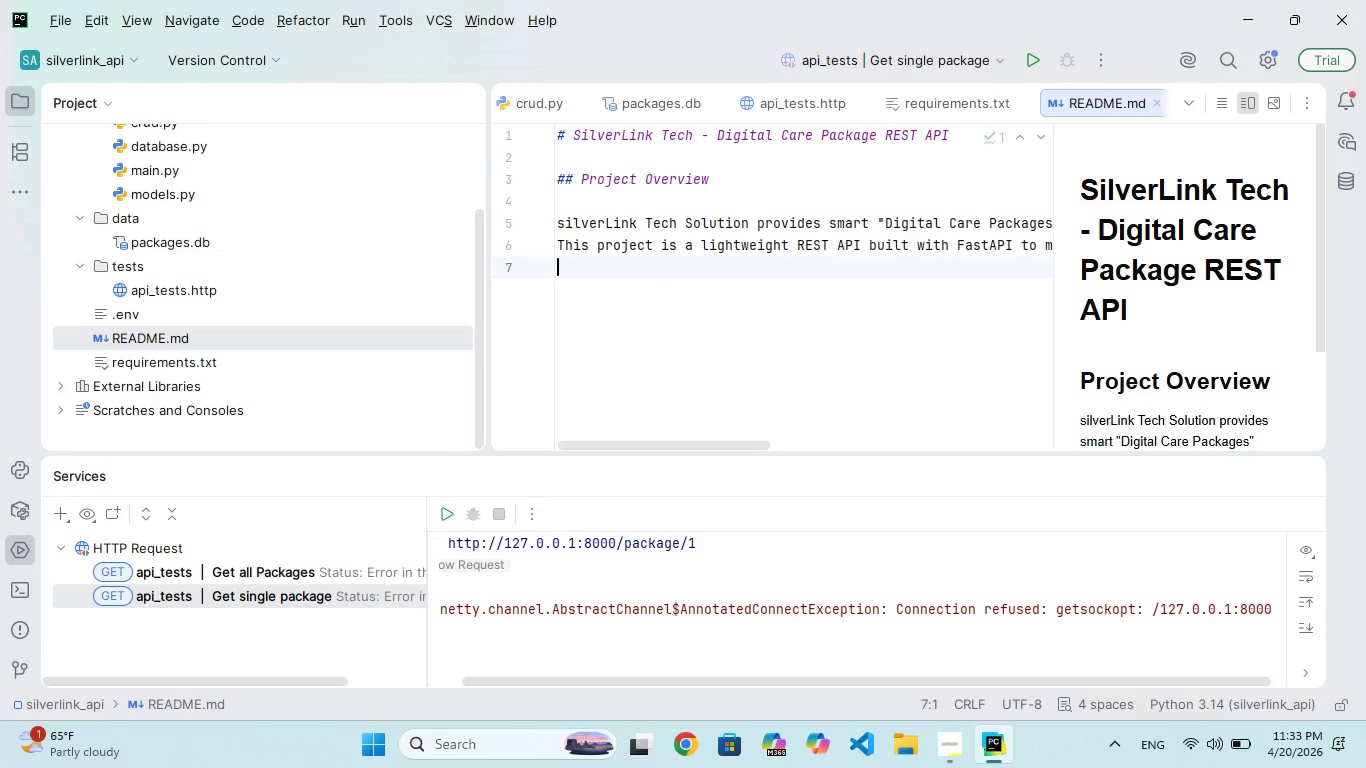 
key(Enter)
 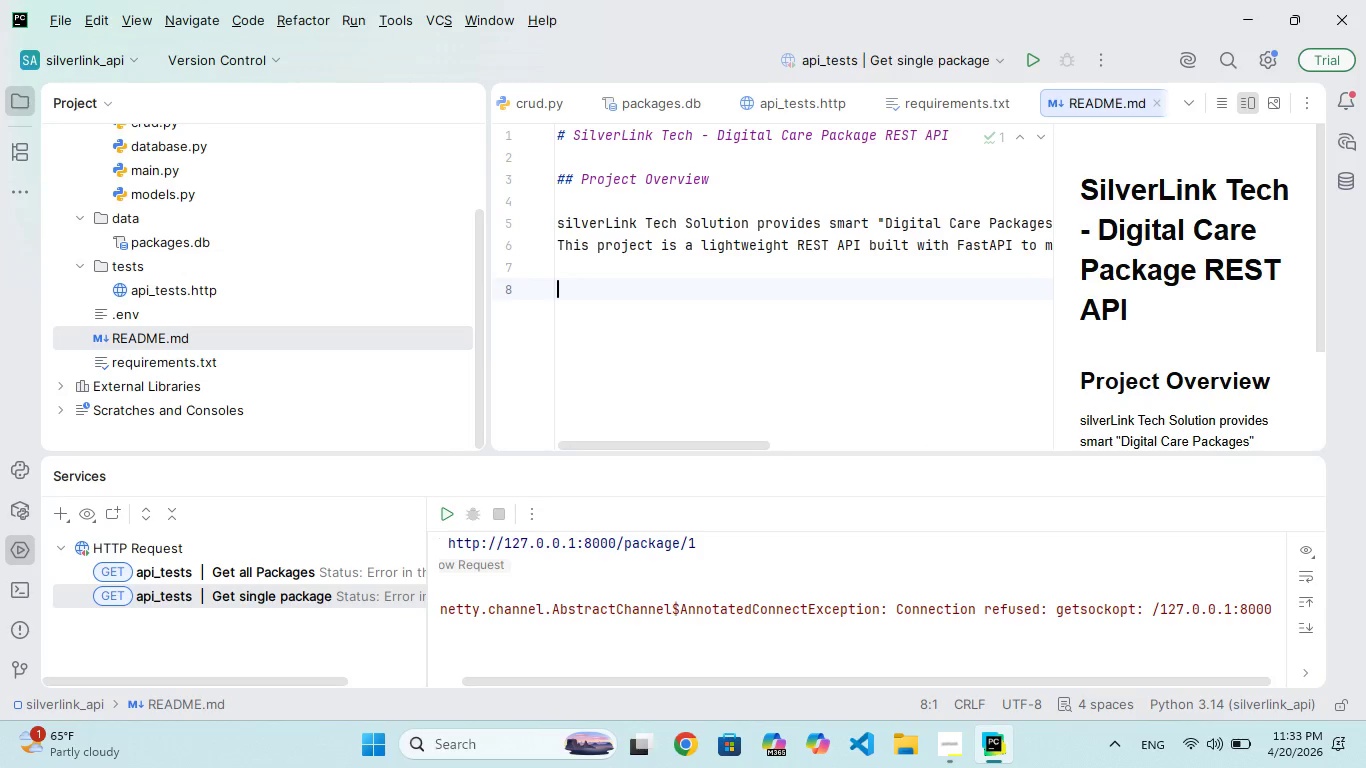 
type(TePI allowstechnicians to:)
 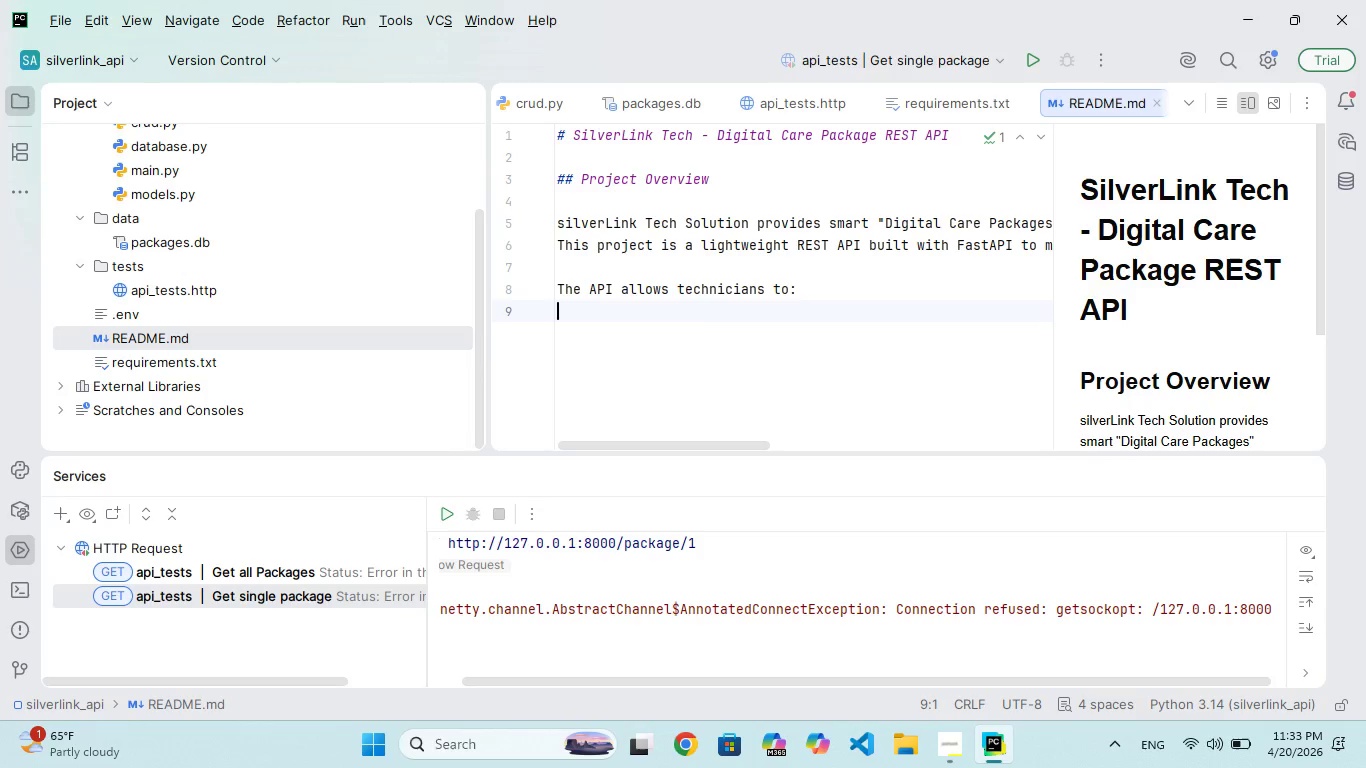 
 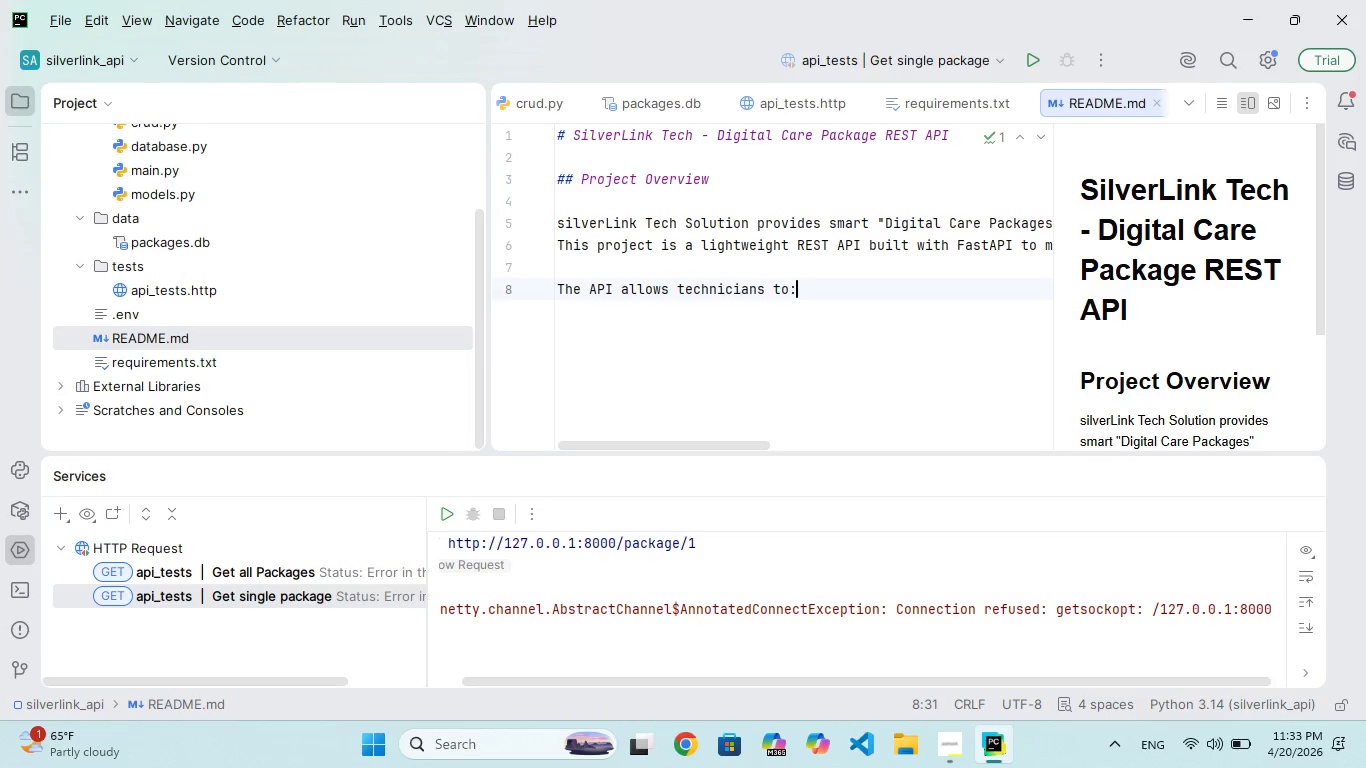 
key(Enter)
 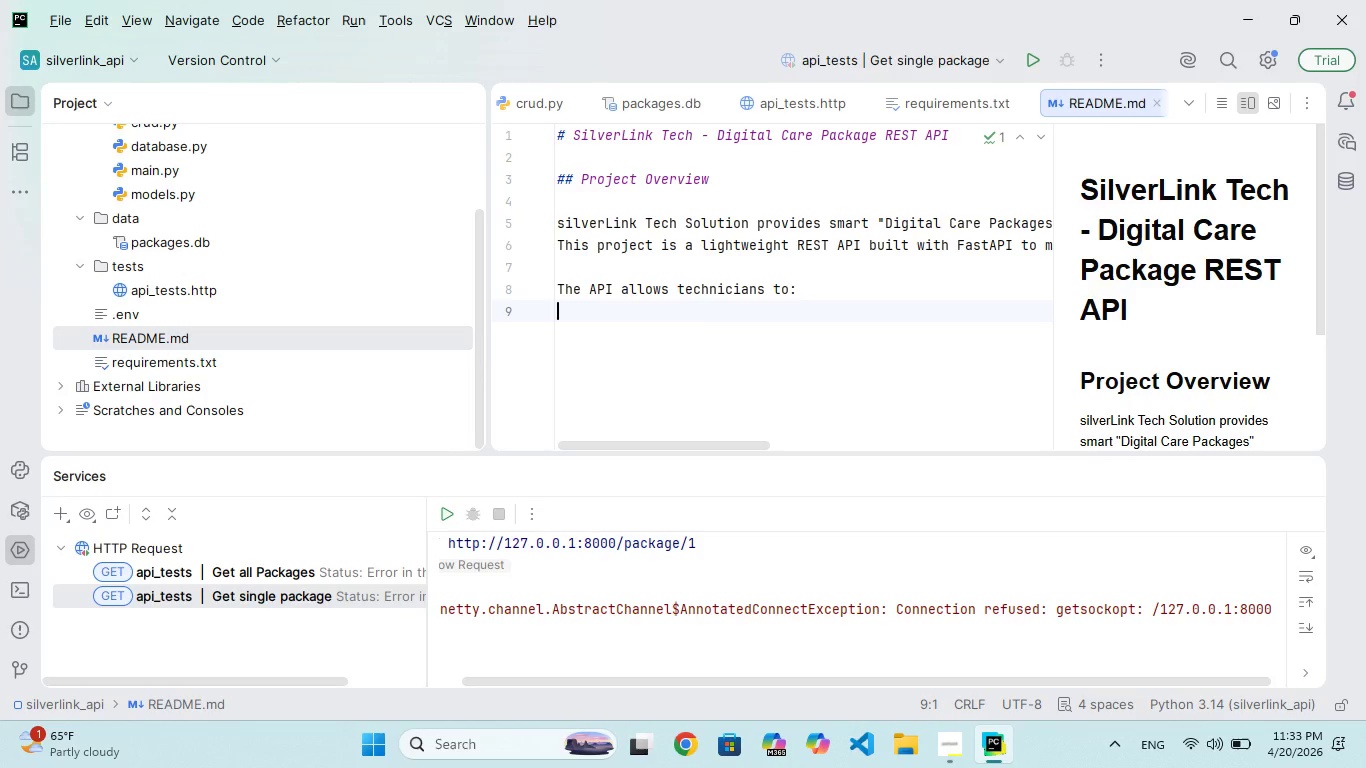 
type(- View available)
 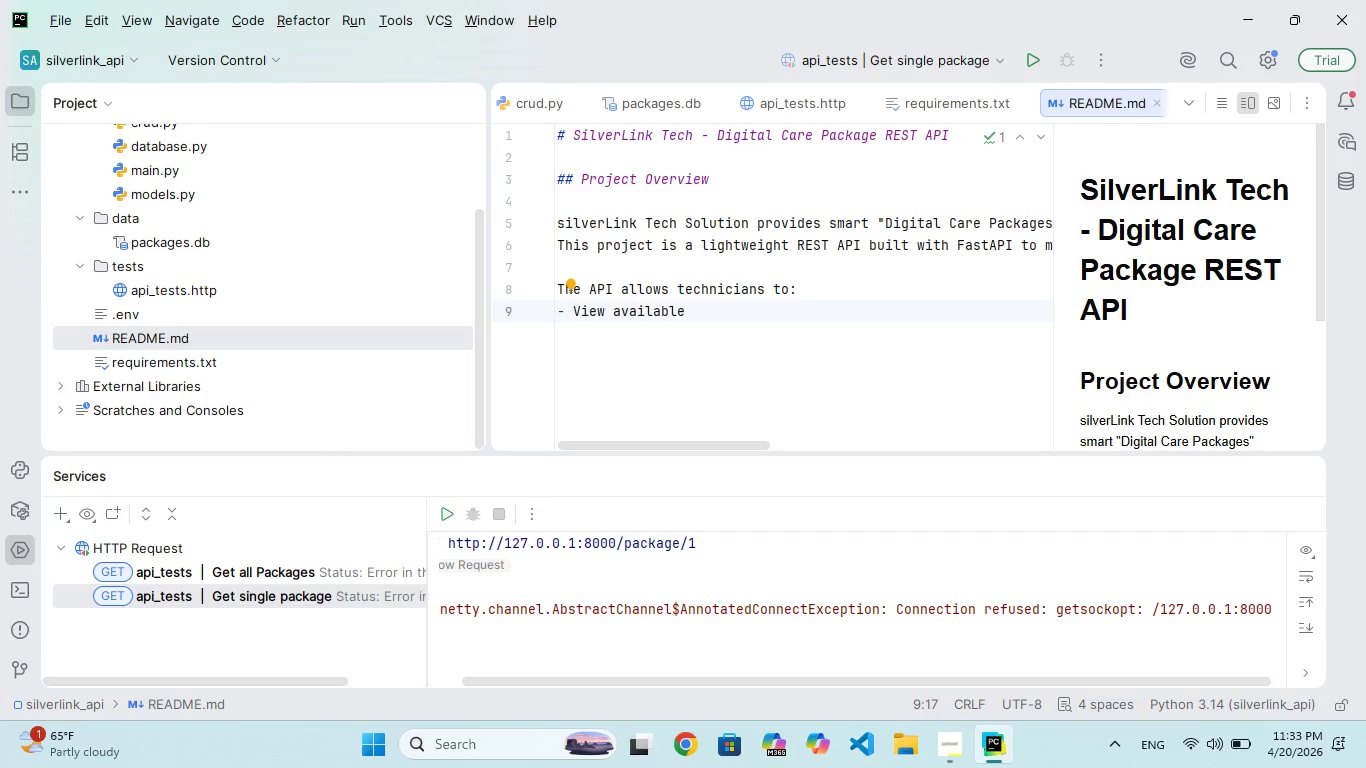 
type( care pckages)
 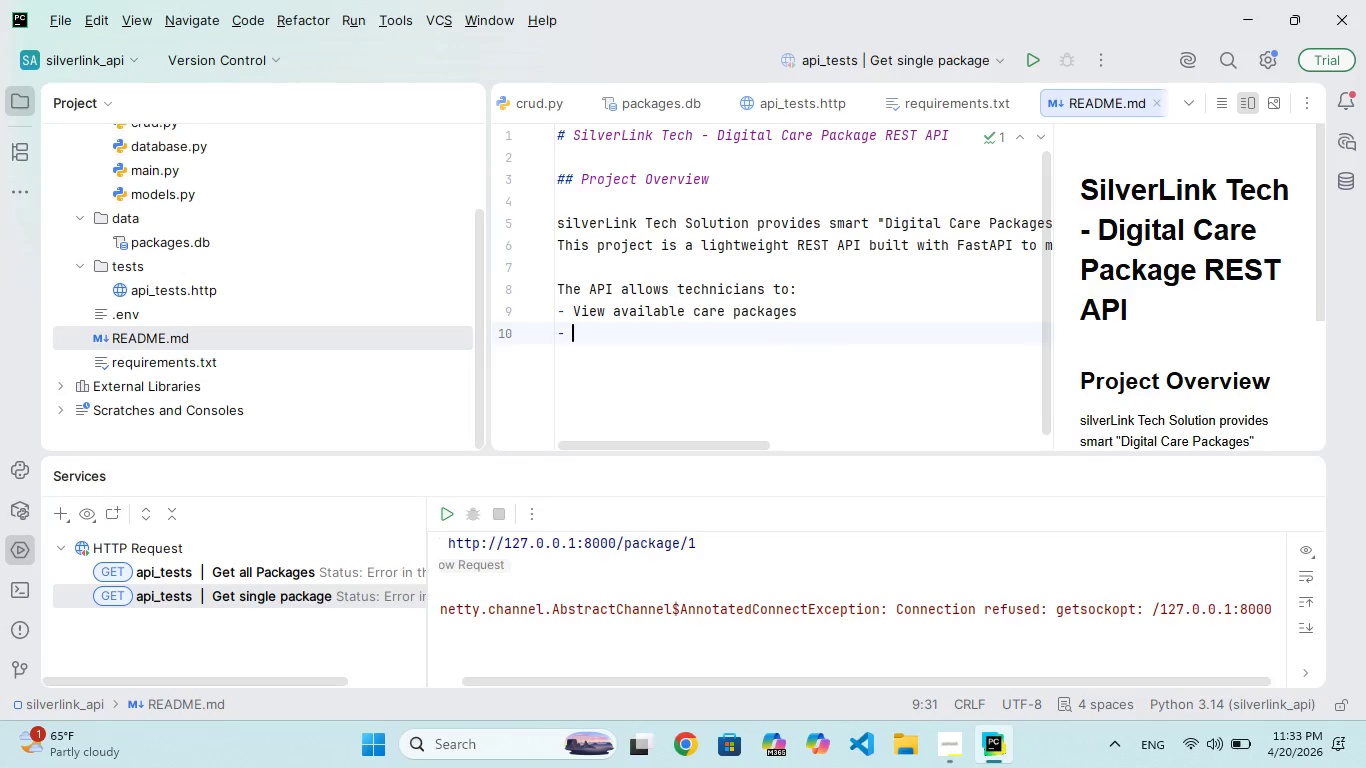 
key(Enter)
 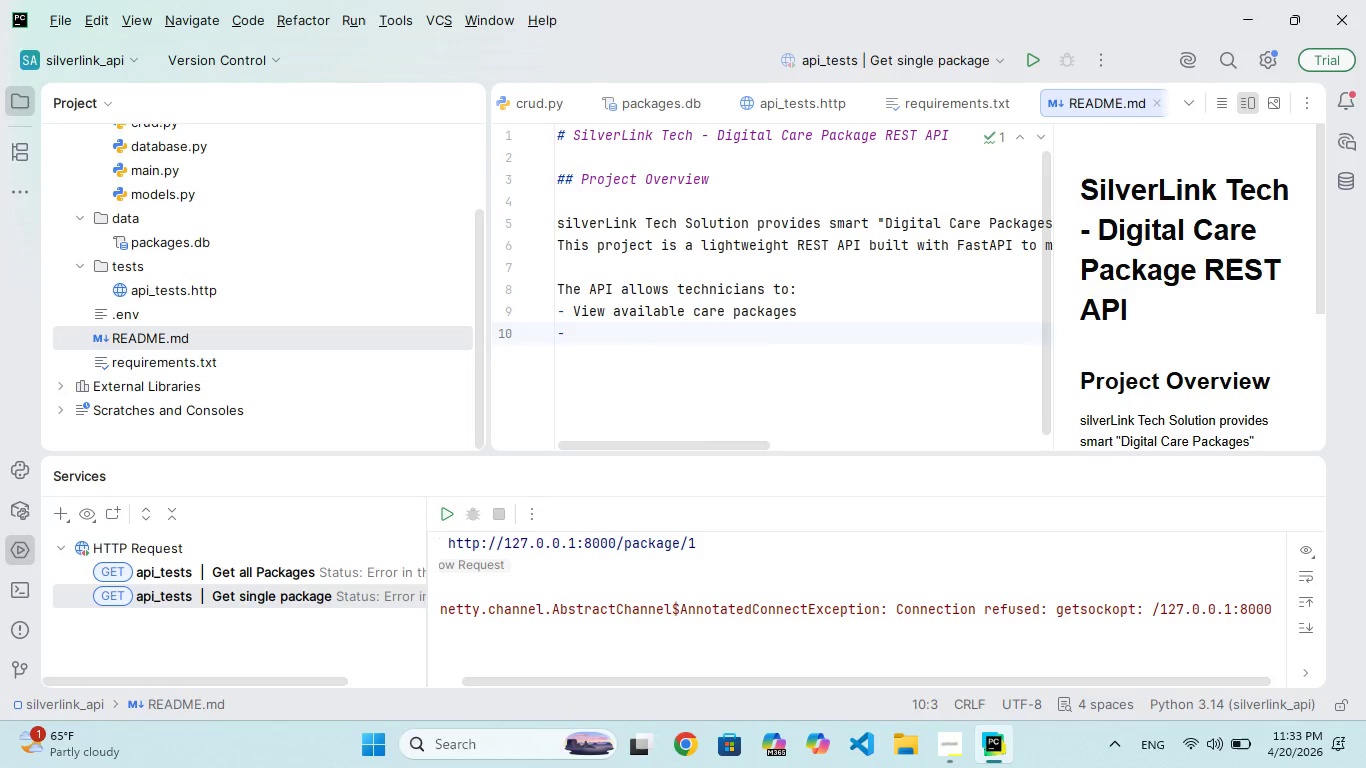 
type(Retrie )
 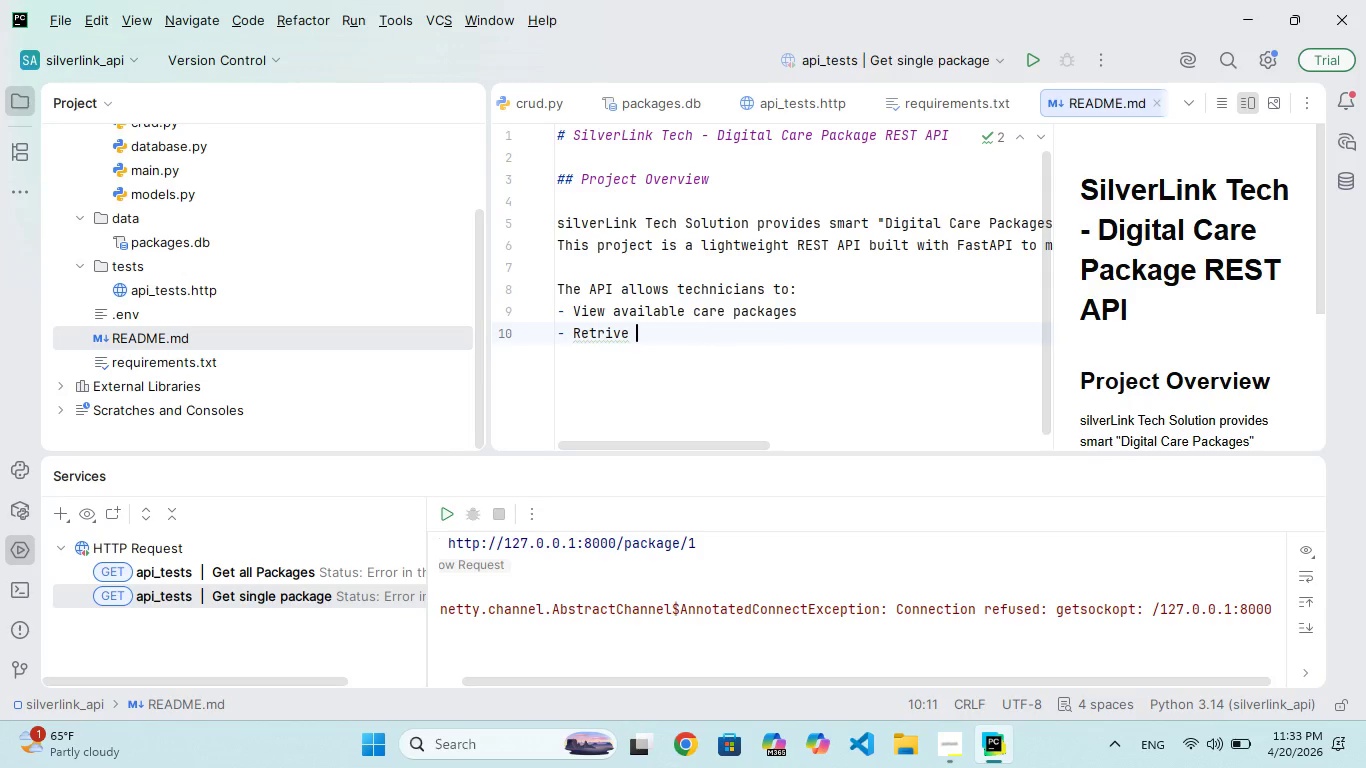 
hold_key(key=V, duration=0.5)
 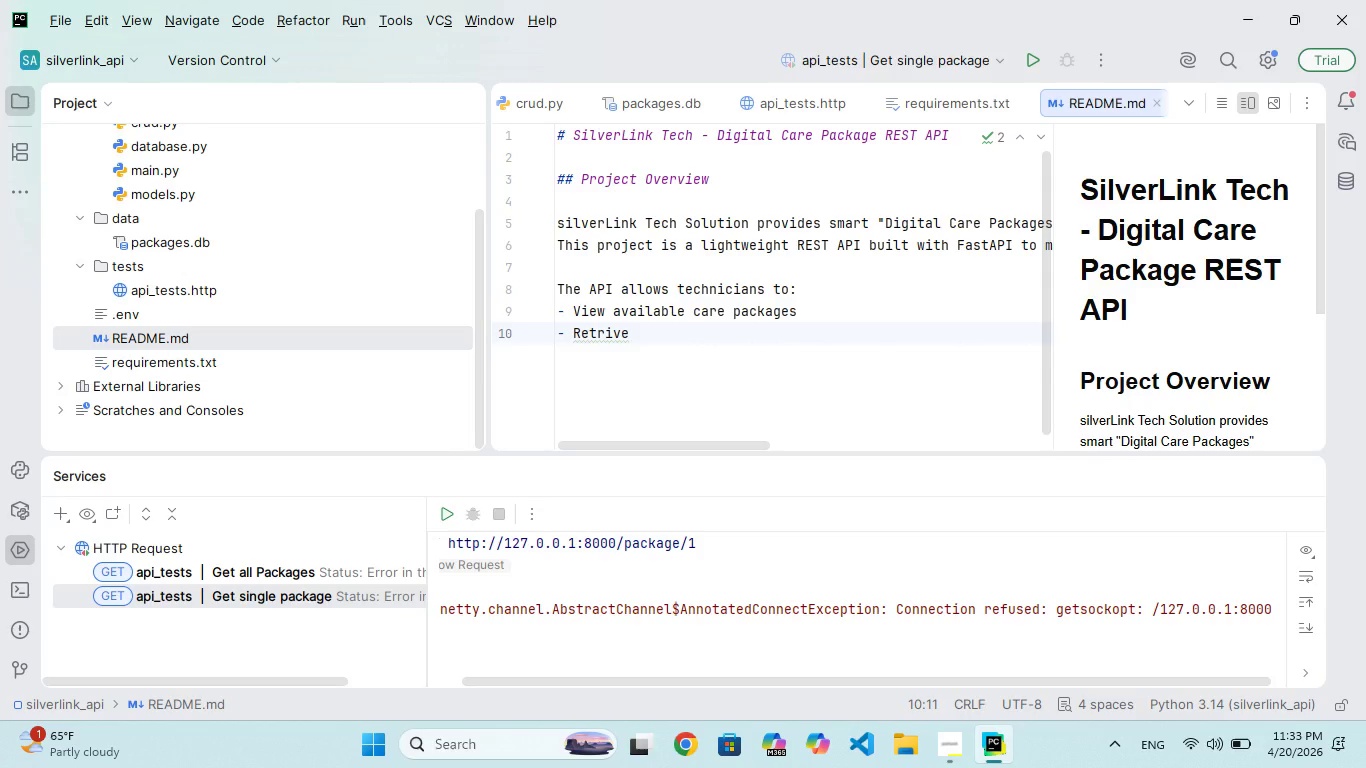 
key(ArrowLeft)
 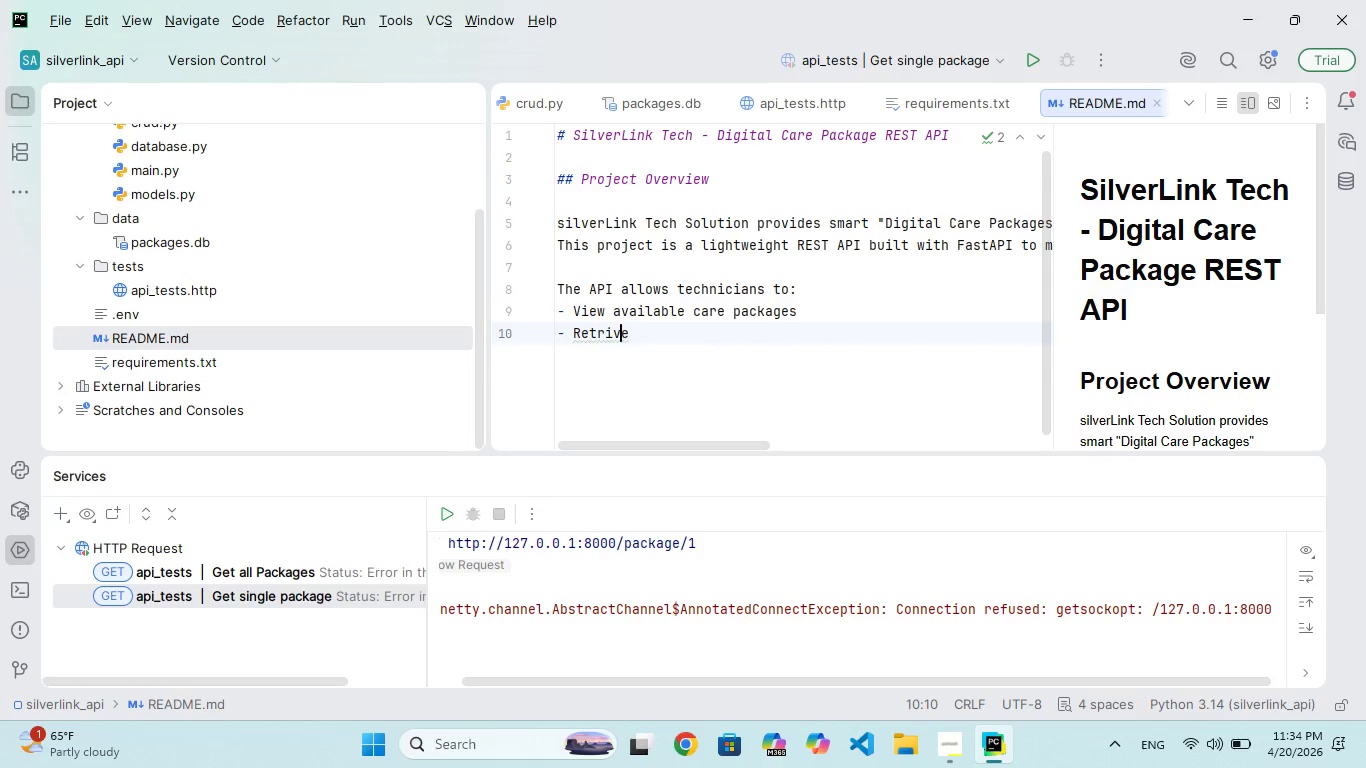 
key(ArrowLeft)
 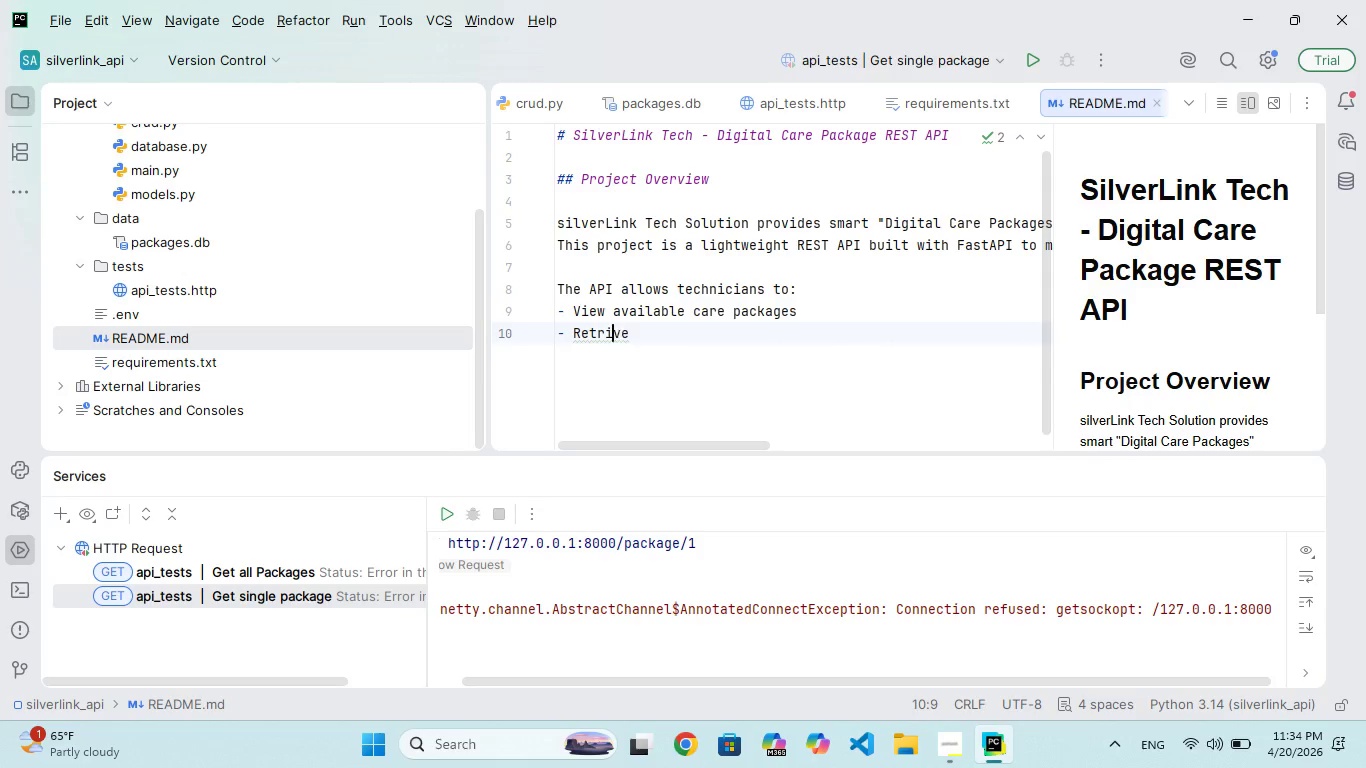 
key(ArrowLeft)
 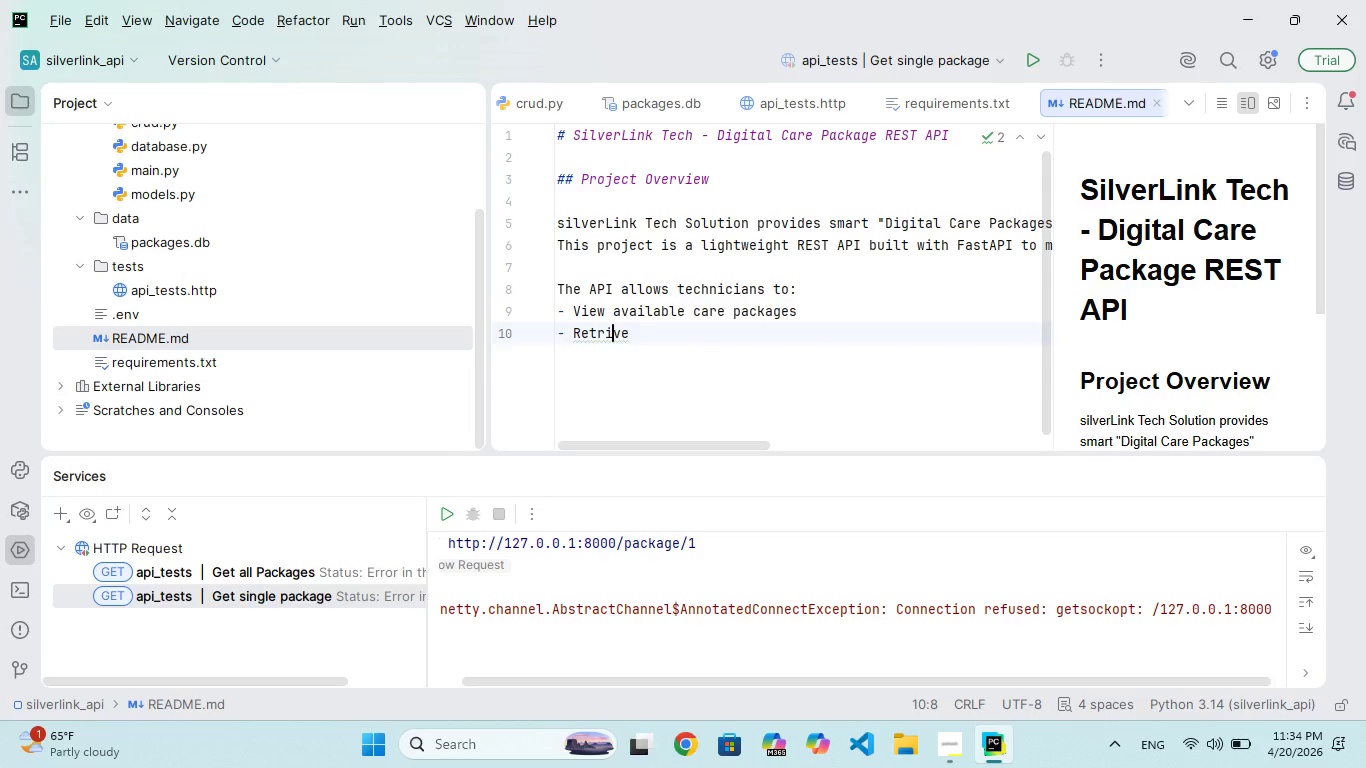 
key(E)
 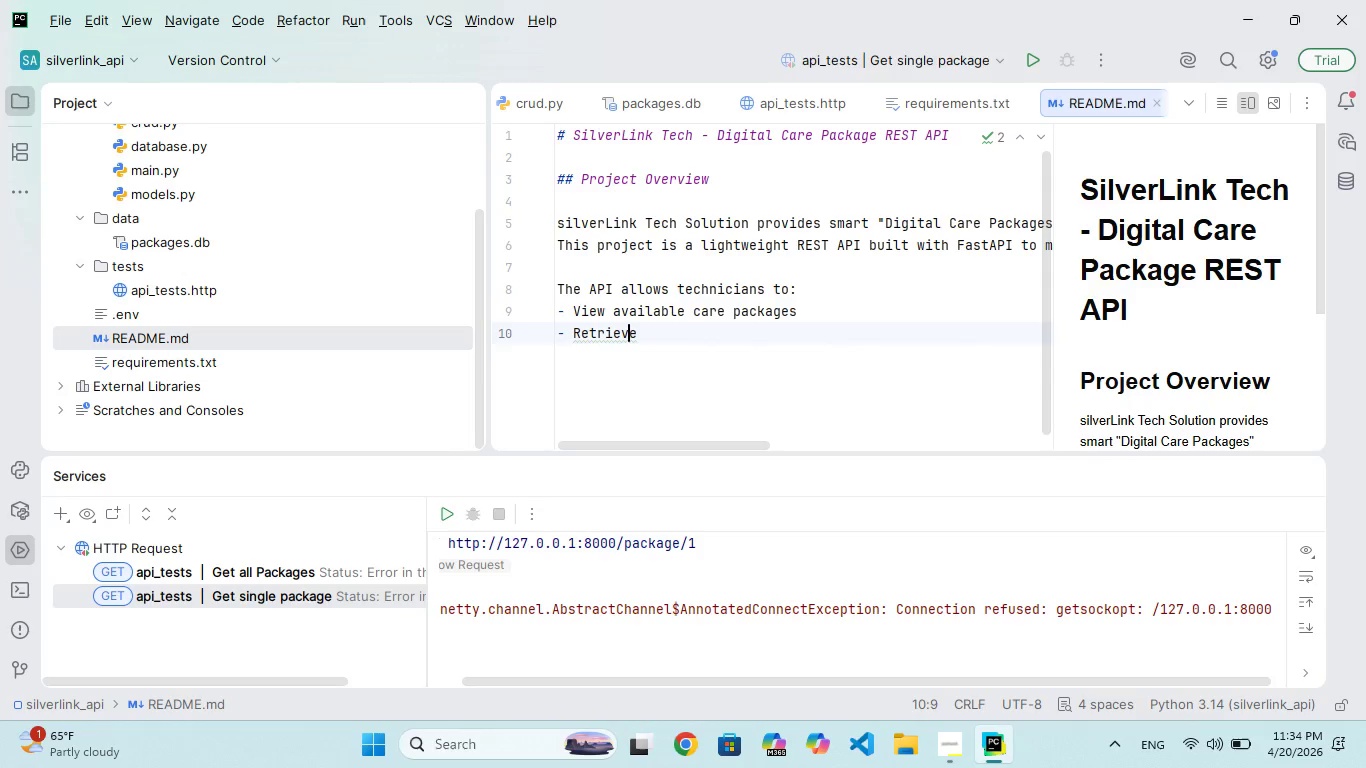 
key(ArrowRight)
 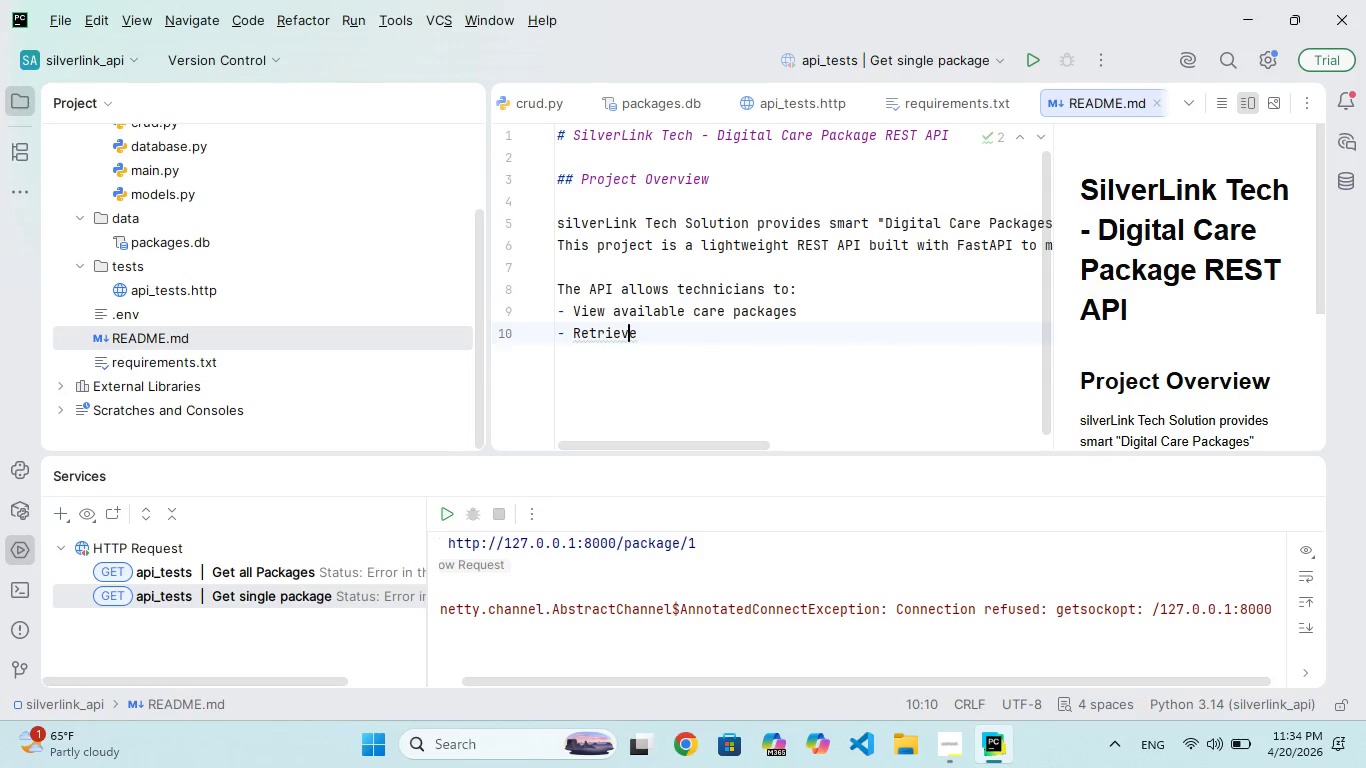 
key(ArrowRight)
 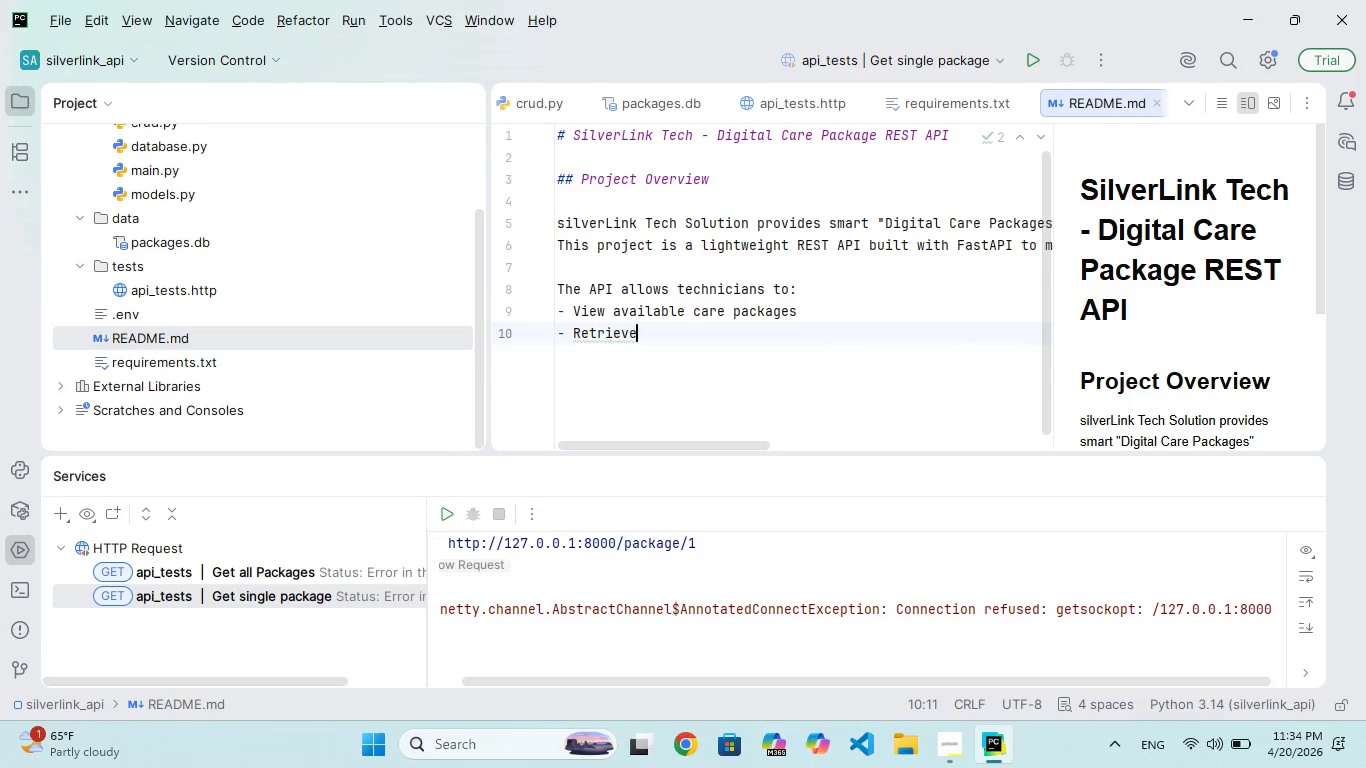 
key(ArrowRight)
 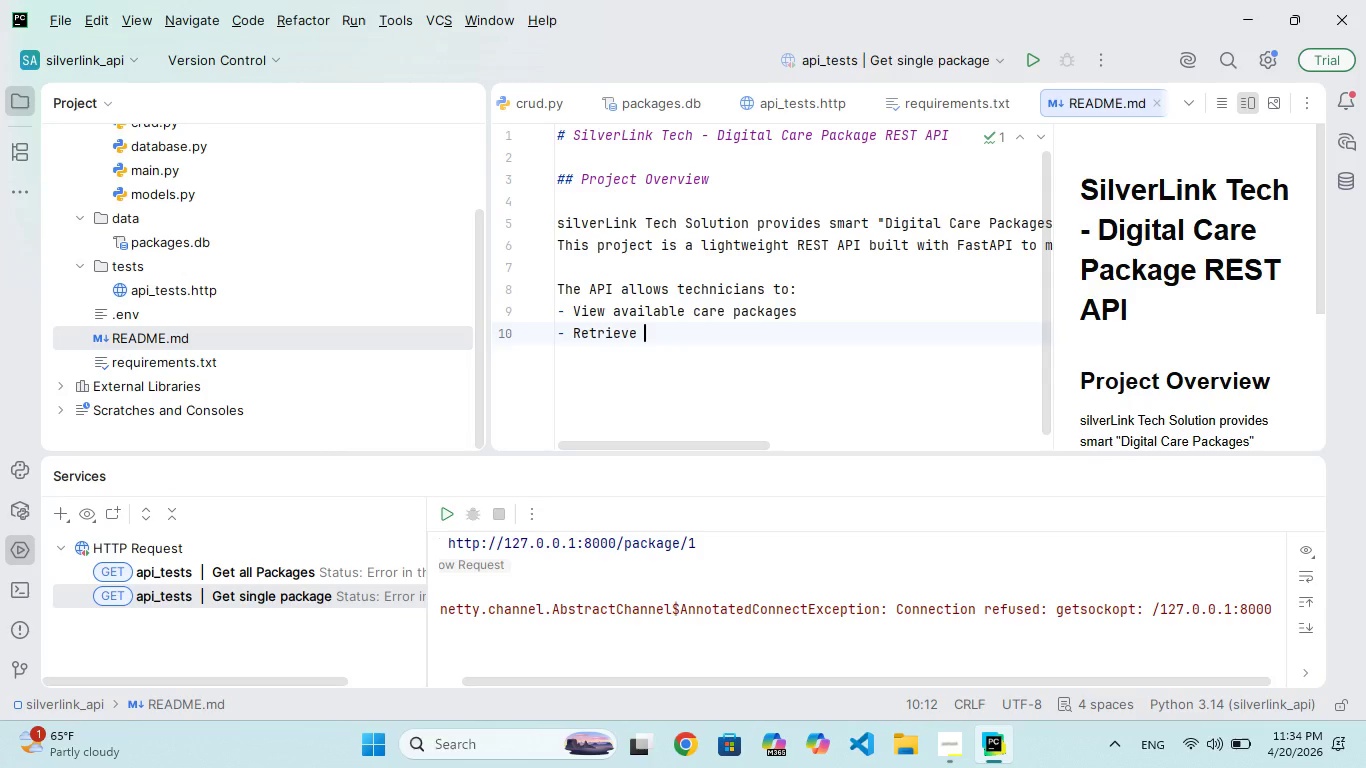 
type(detile installation steps)
 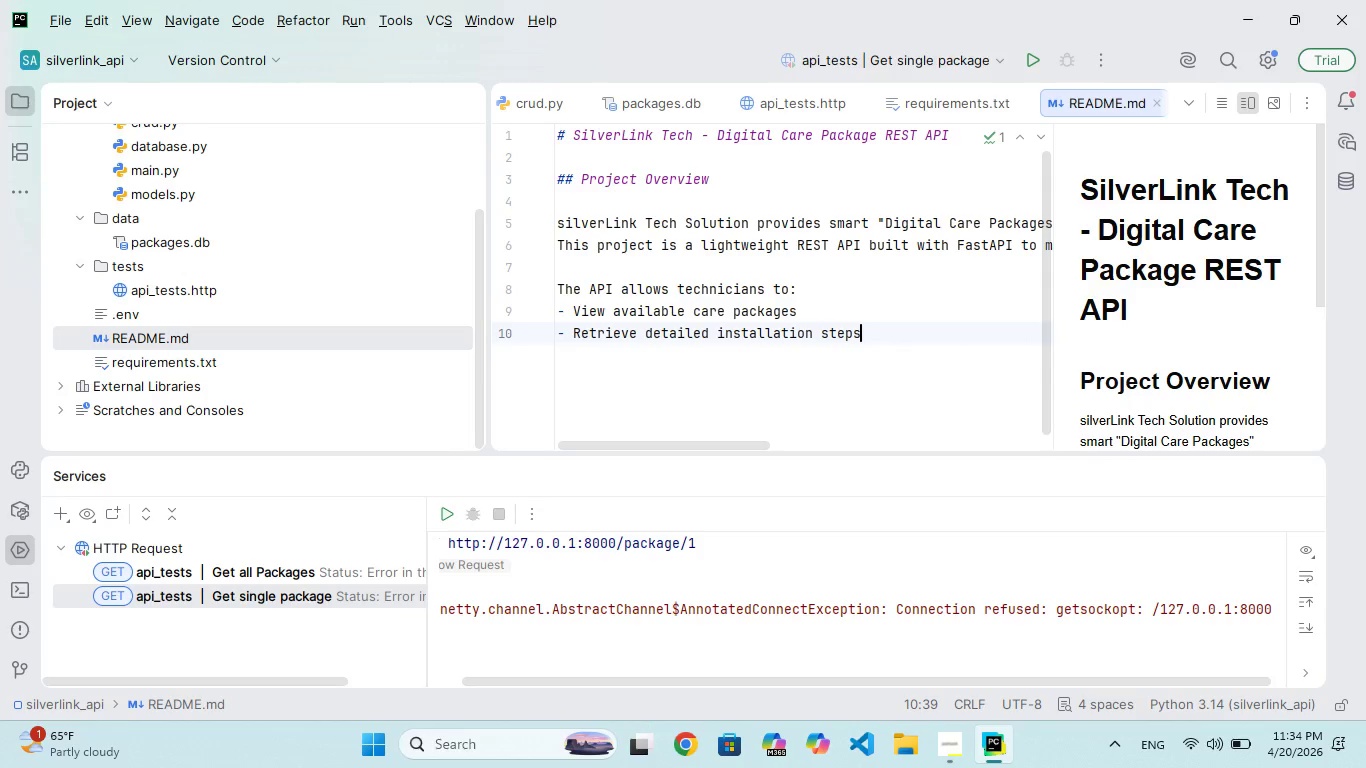 
key(Enter)
 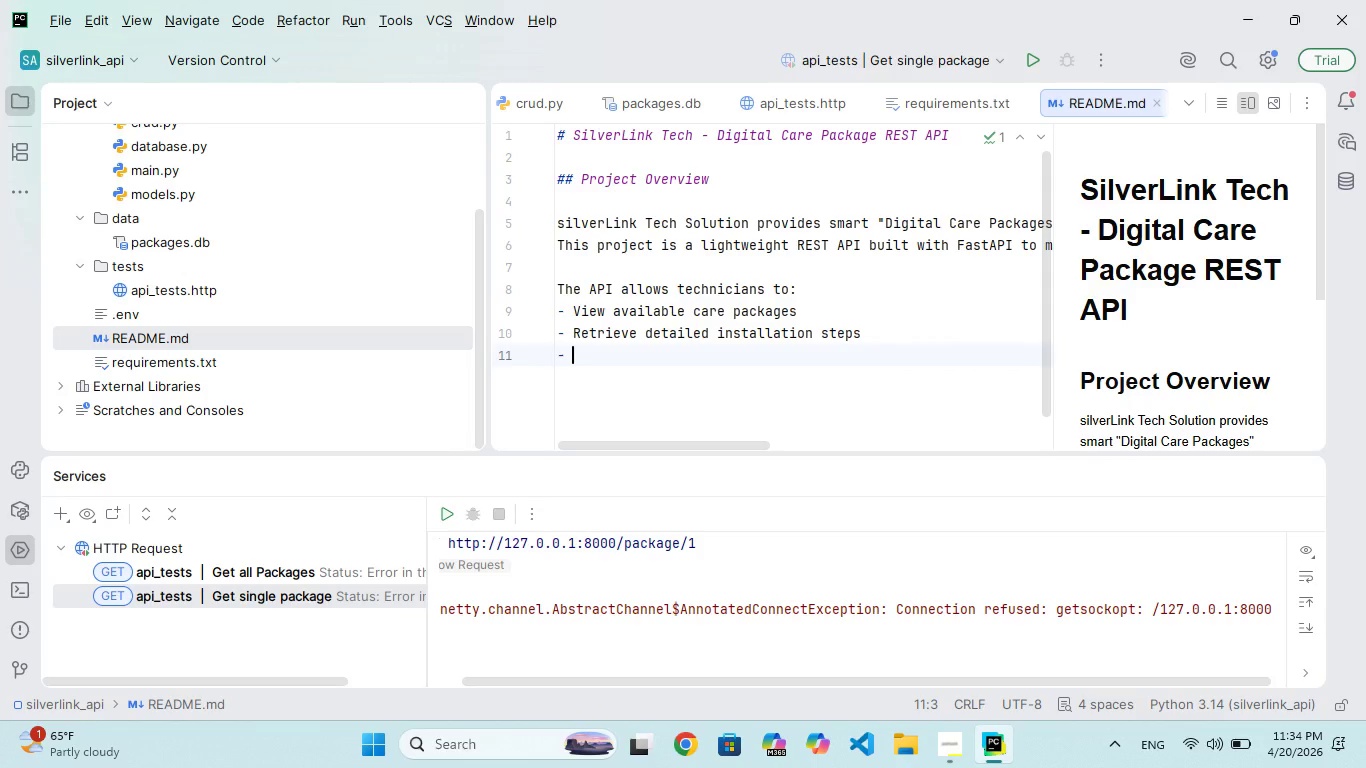 
type(Create custom on-site onfigurations)
 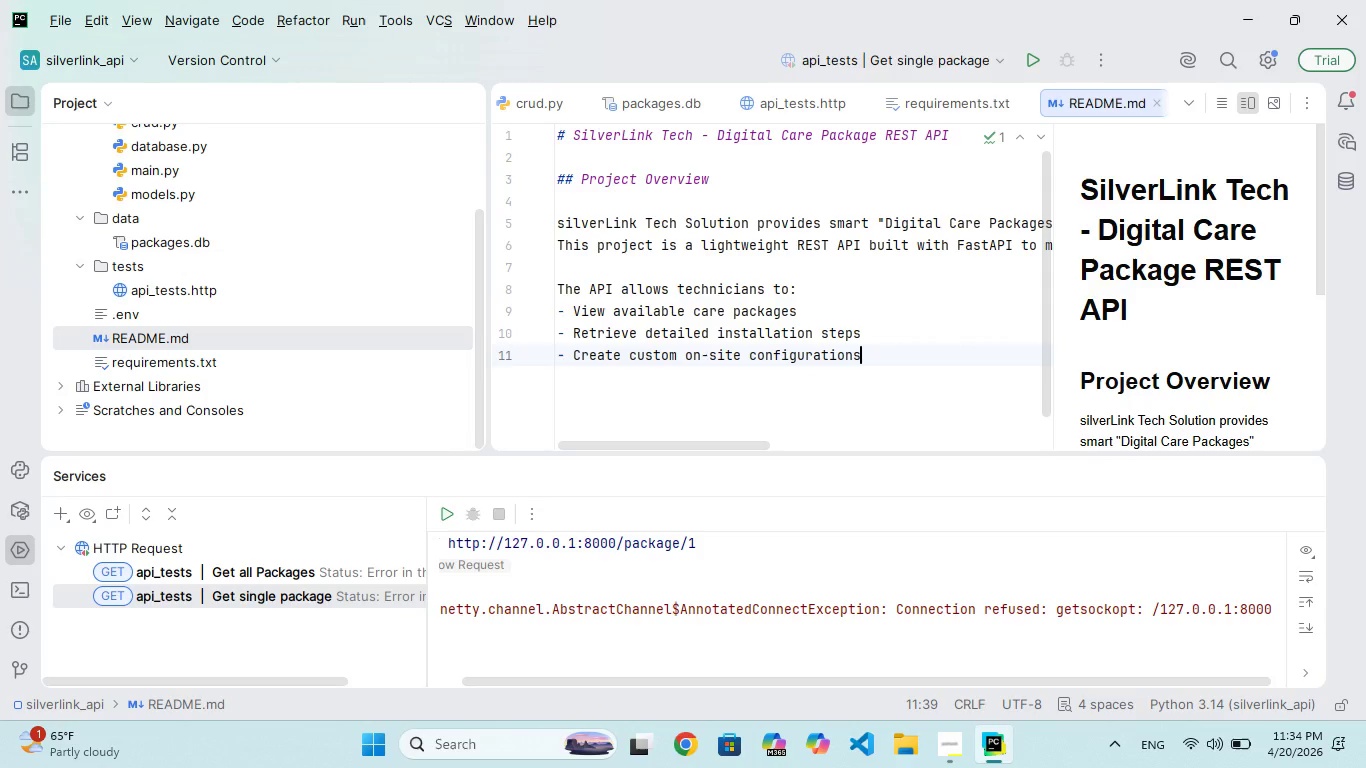 
key(Enter)
 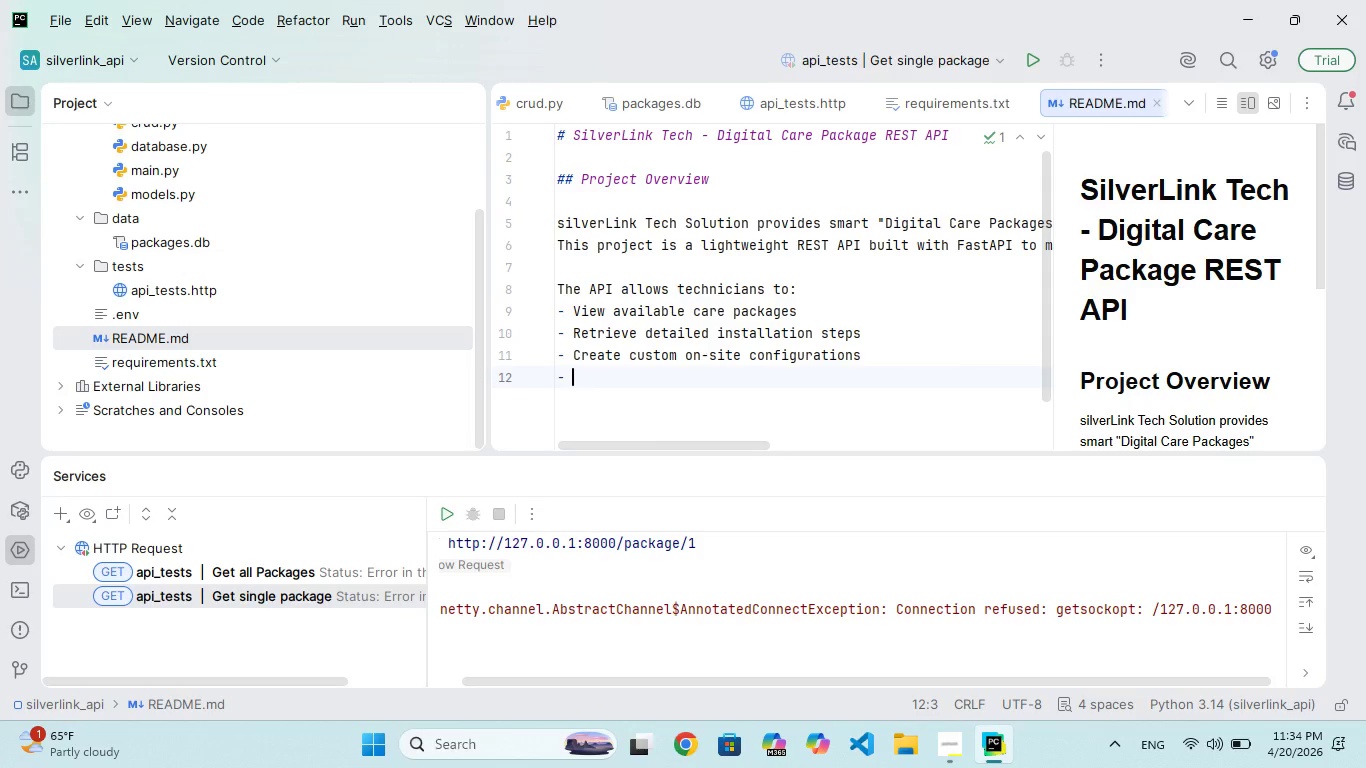 
key(Enter)
 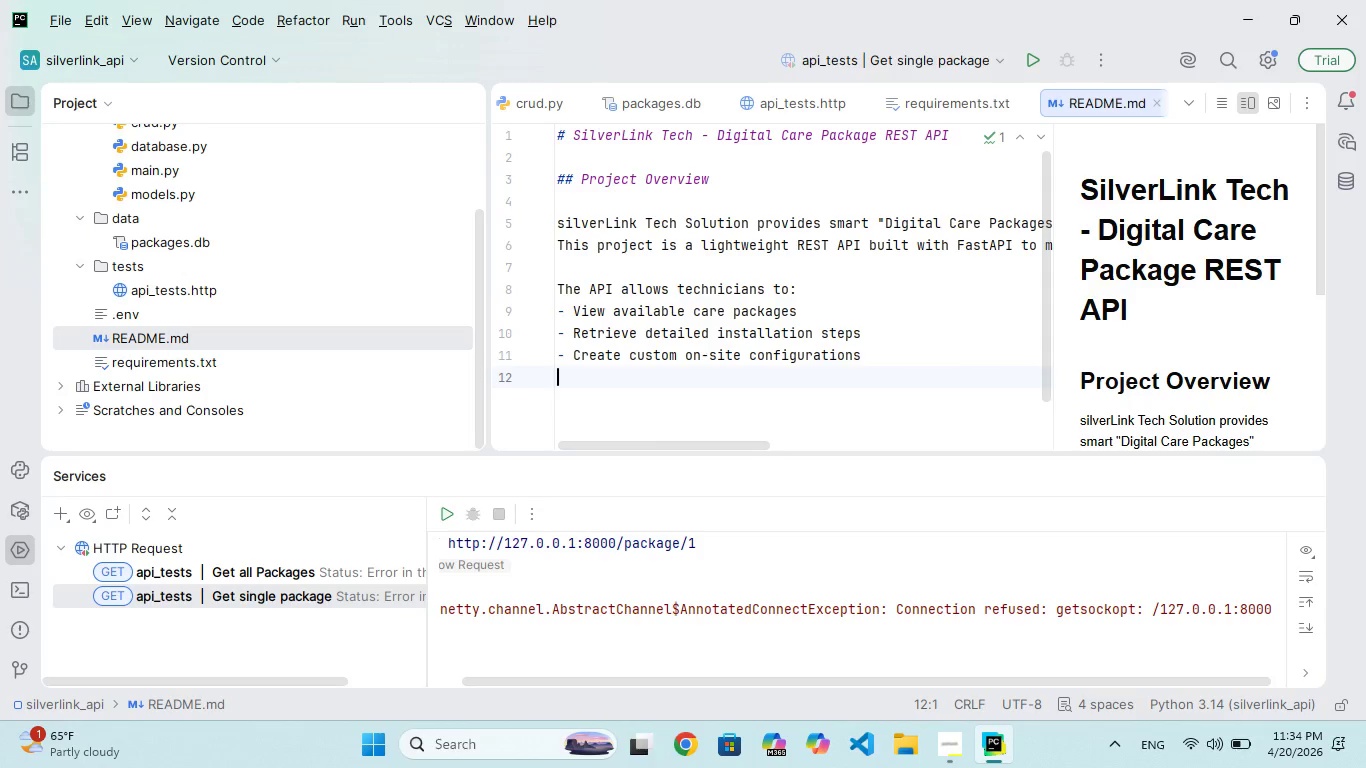 
key(Enter)
 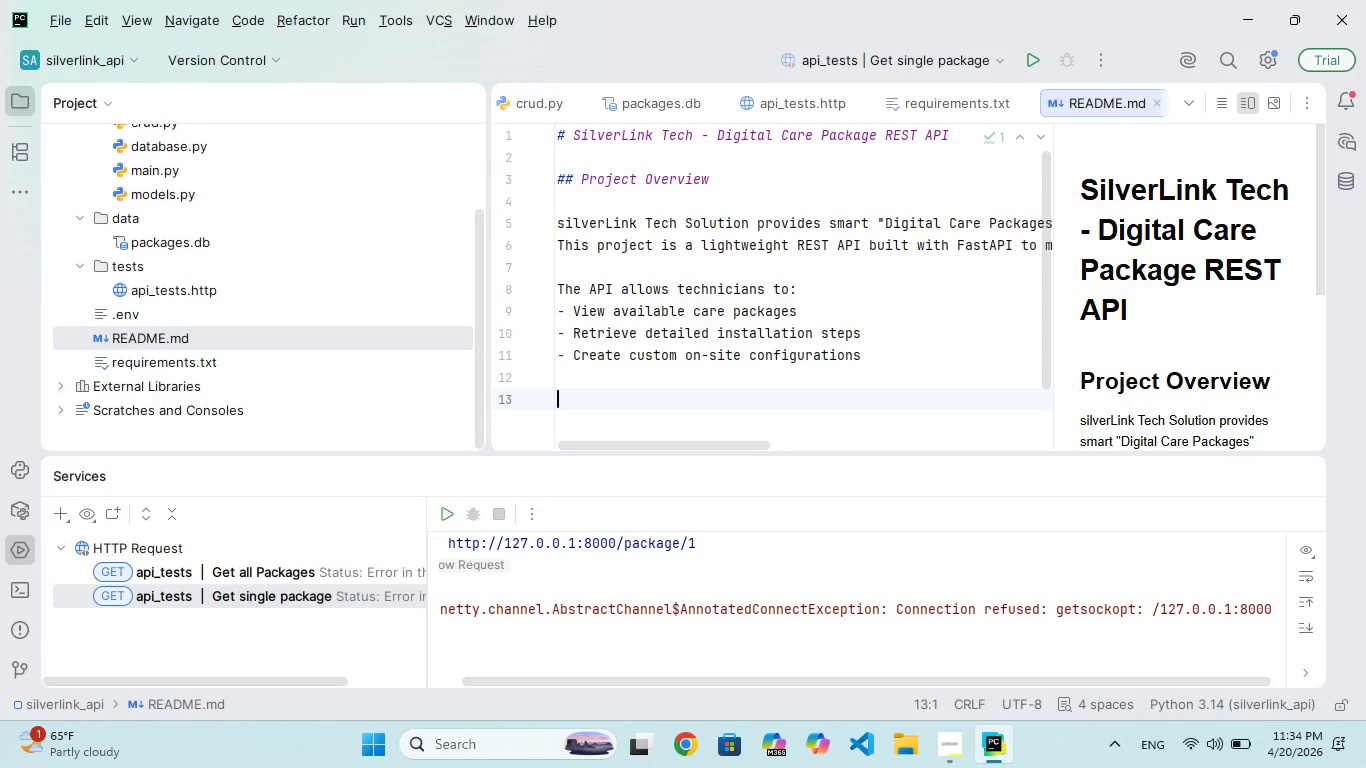 
type(## Fatures )
 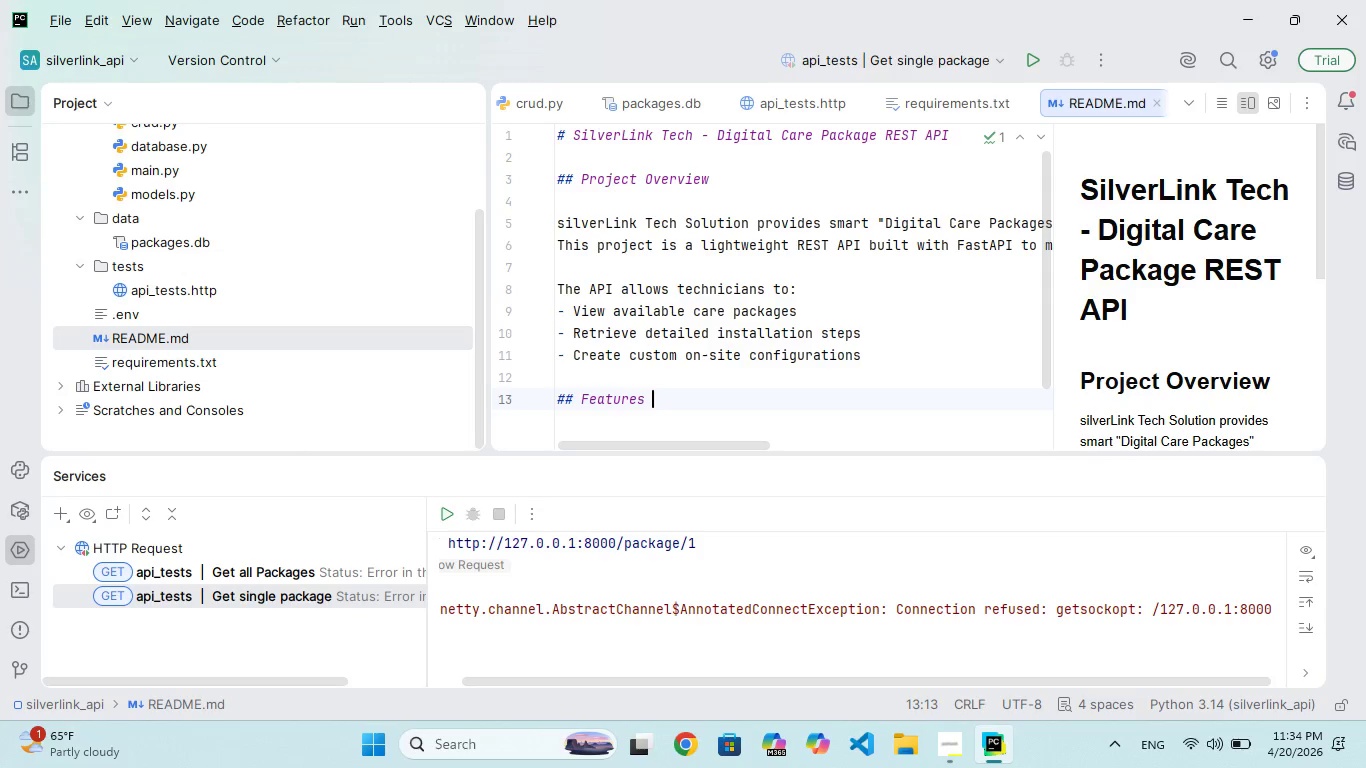 
key(Shift+ShiftRight)
 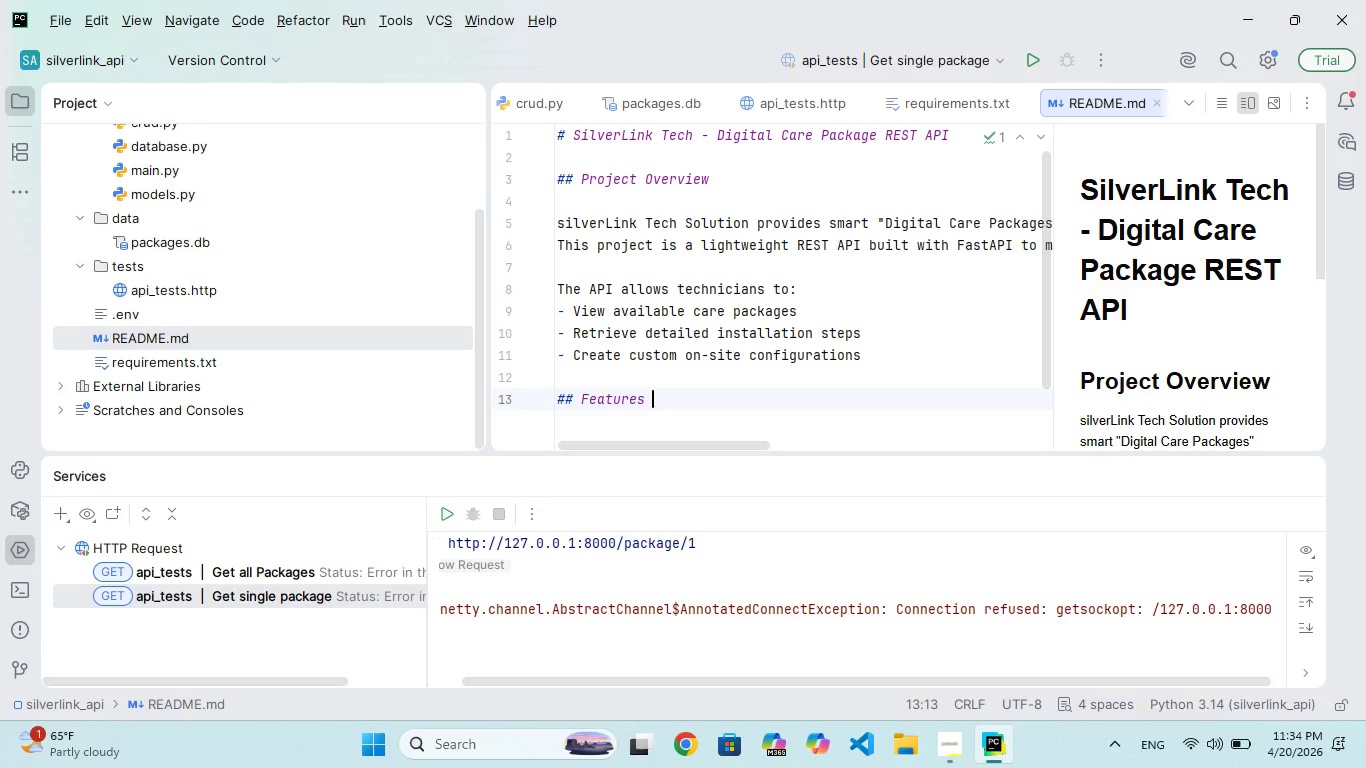 
key(Enter)
 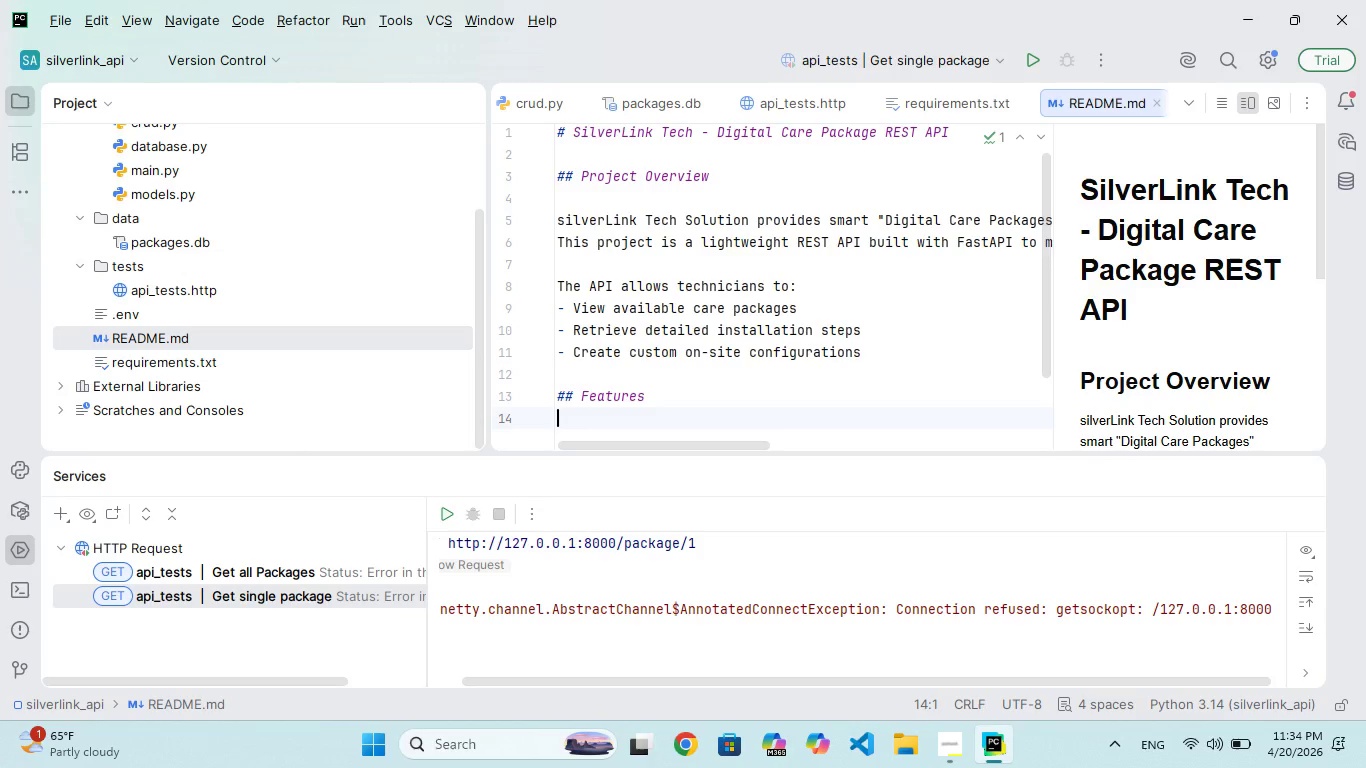 
type(- RESTul API buit )
 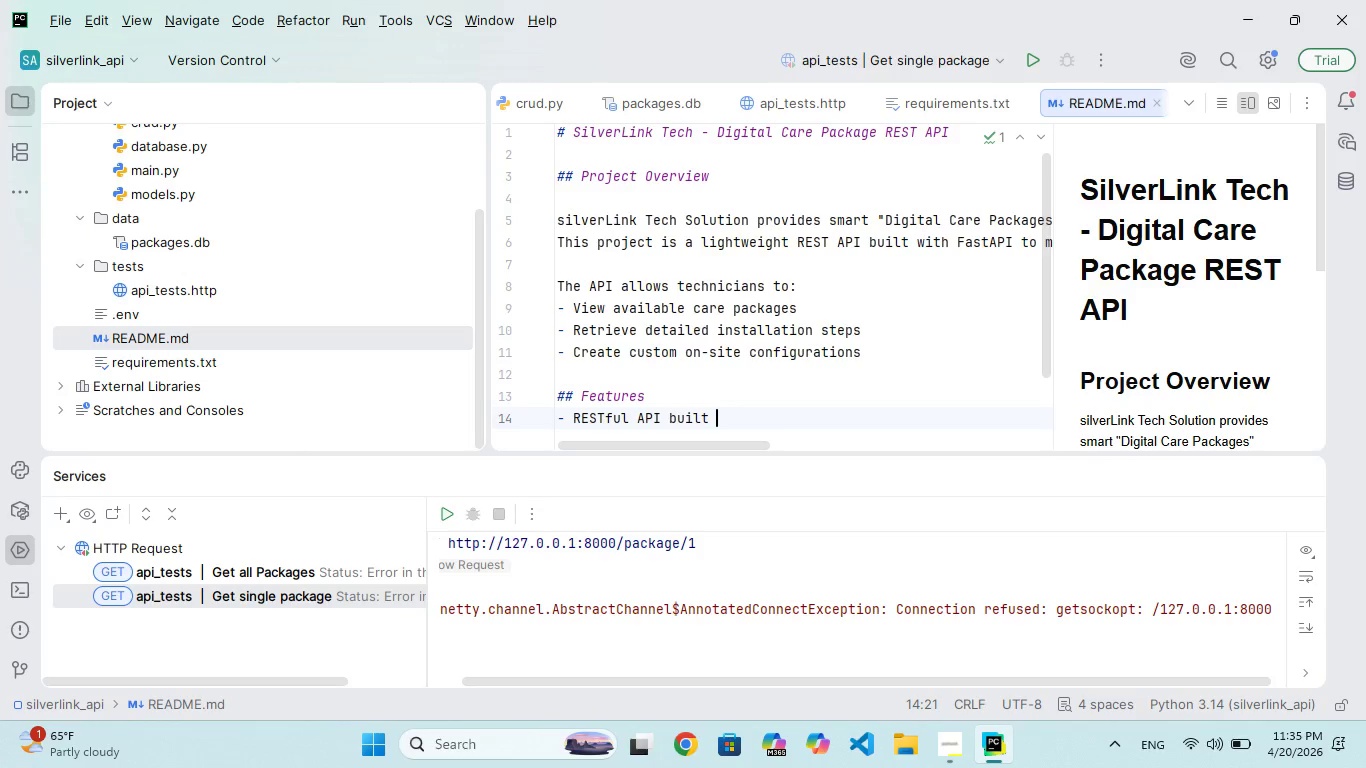 
hold_key(key=F, duration=0.31)
 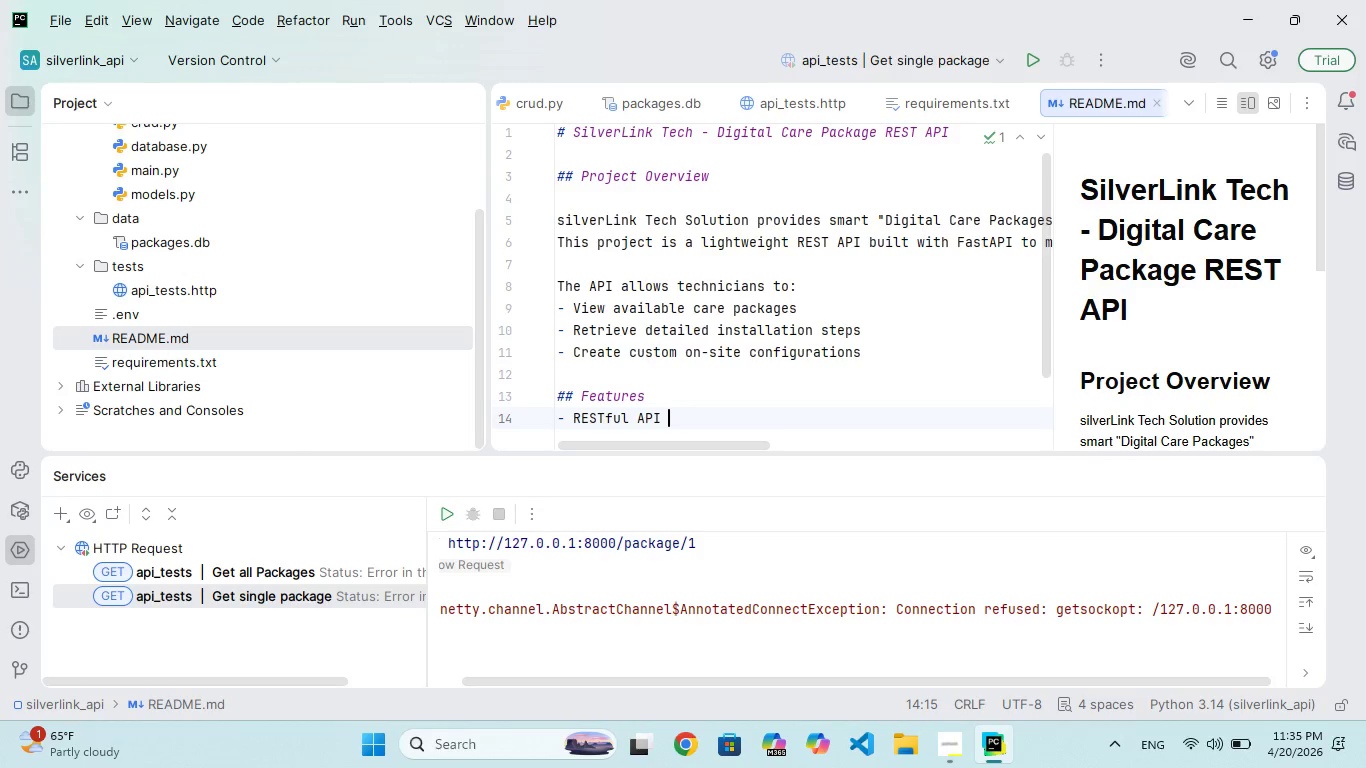 
hold_key(key=W, duration=0.41)
 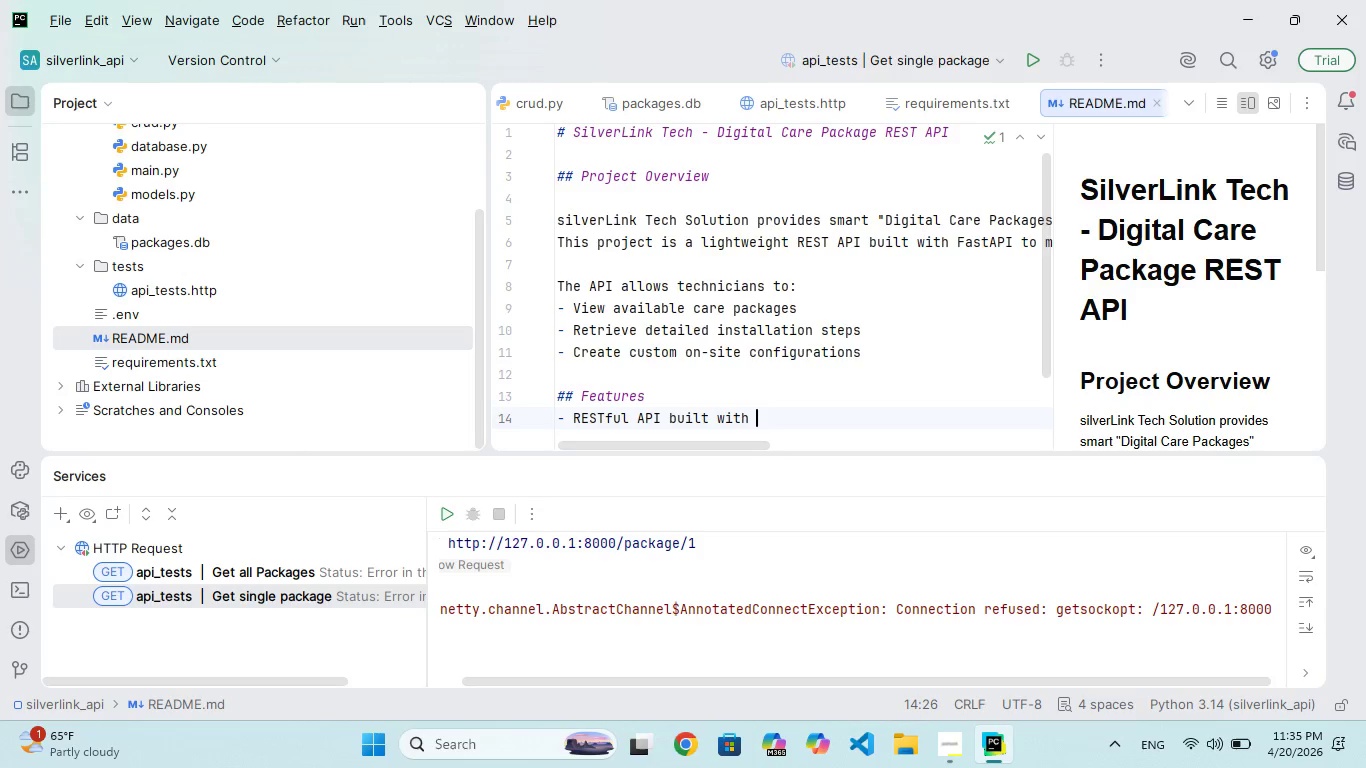 
type(i FatAPI)
 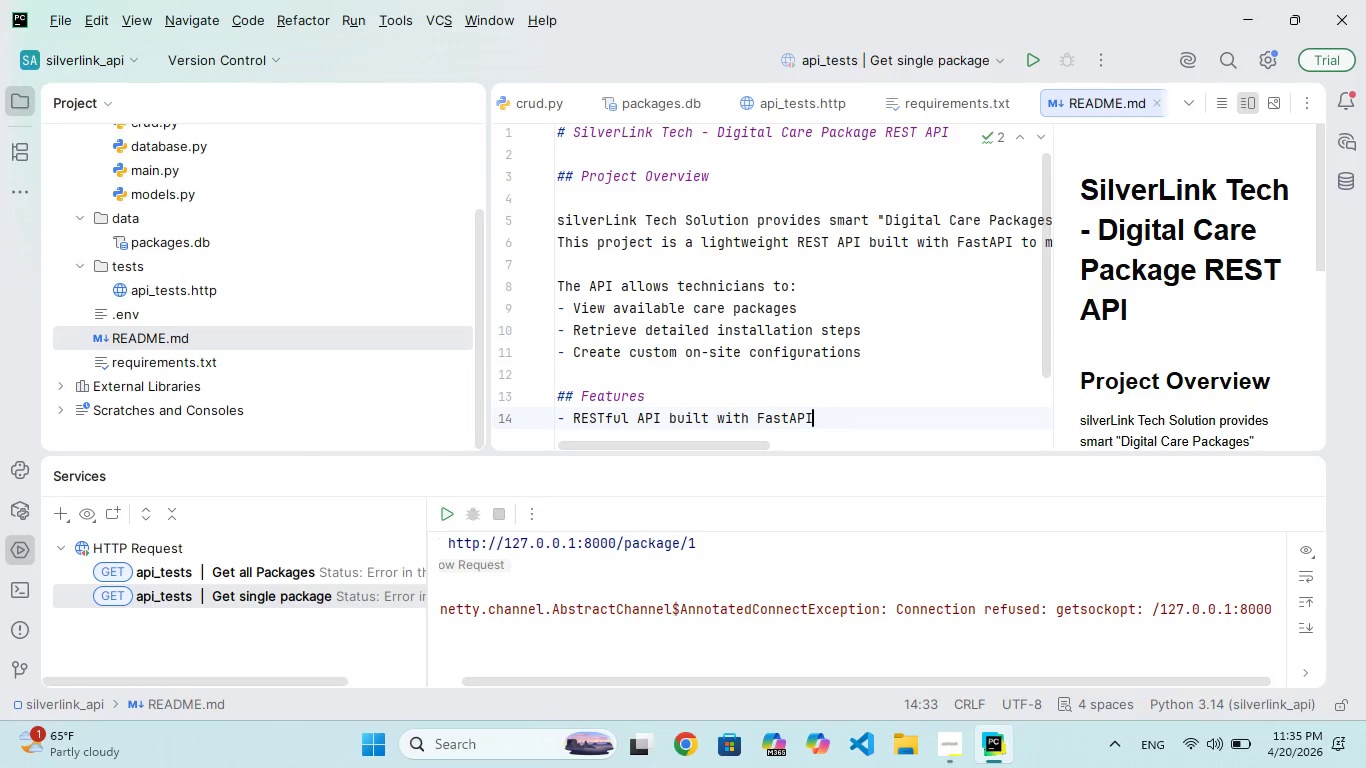 
hold_key(key=H, duration=0.31)
 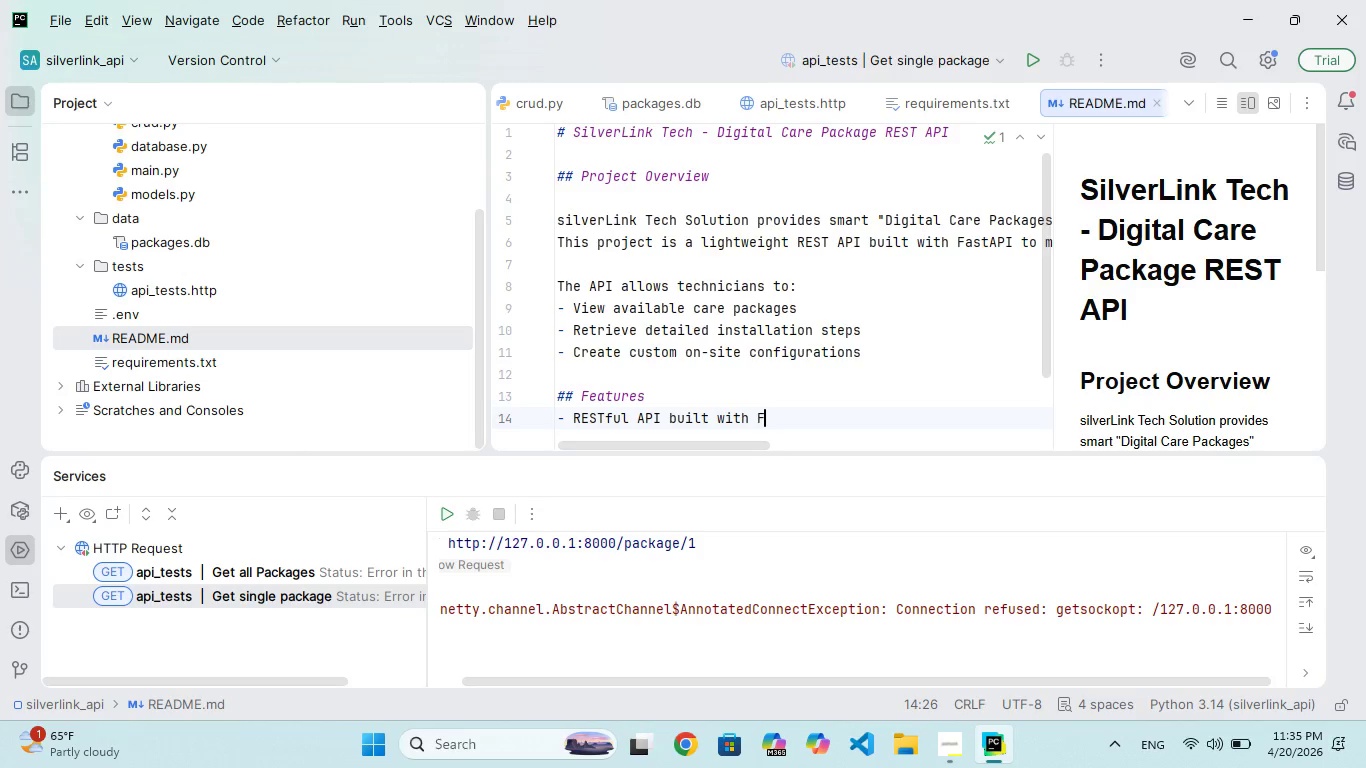 
hold_key(key=S, duration=0.34)
 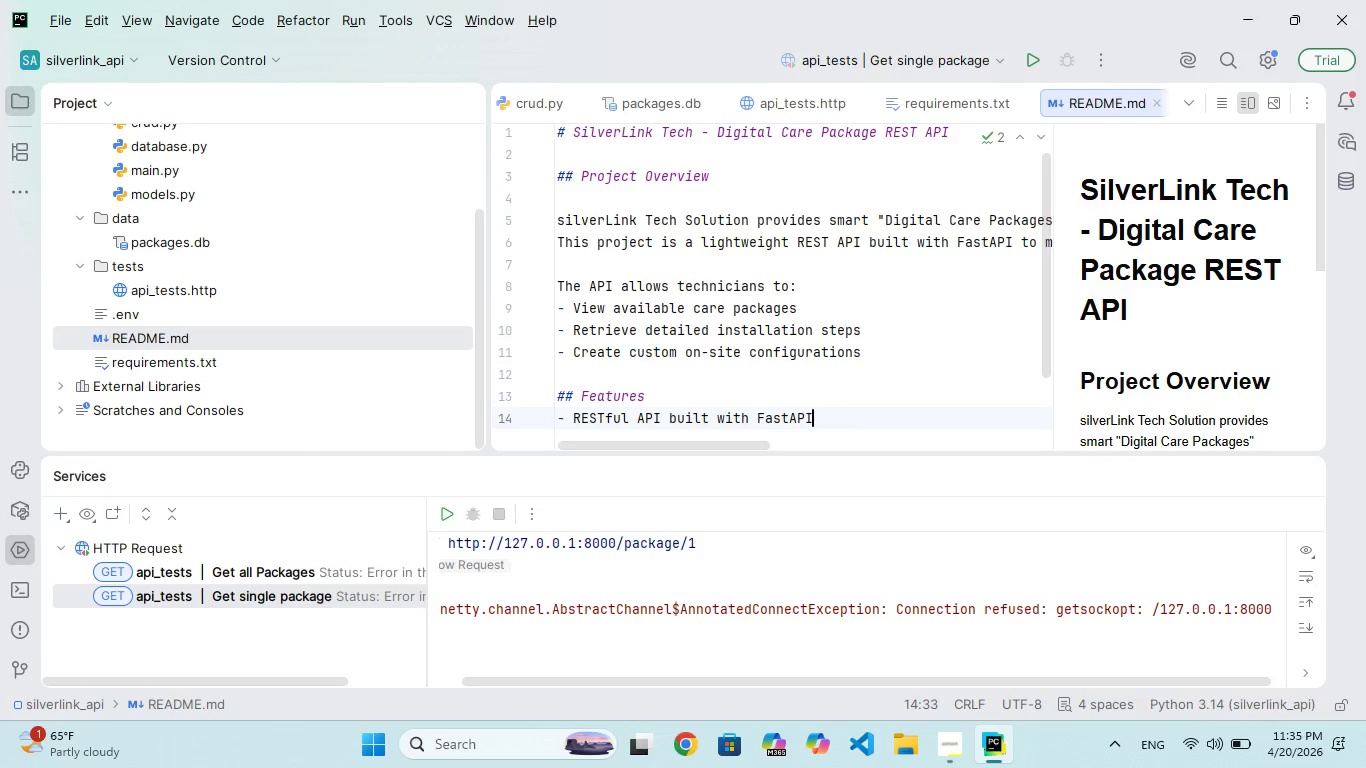 
key(Enter)
 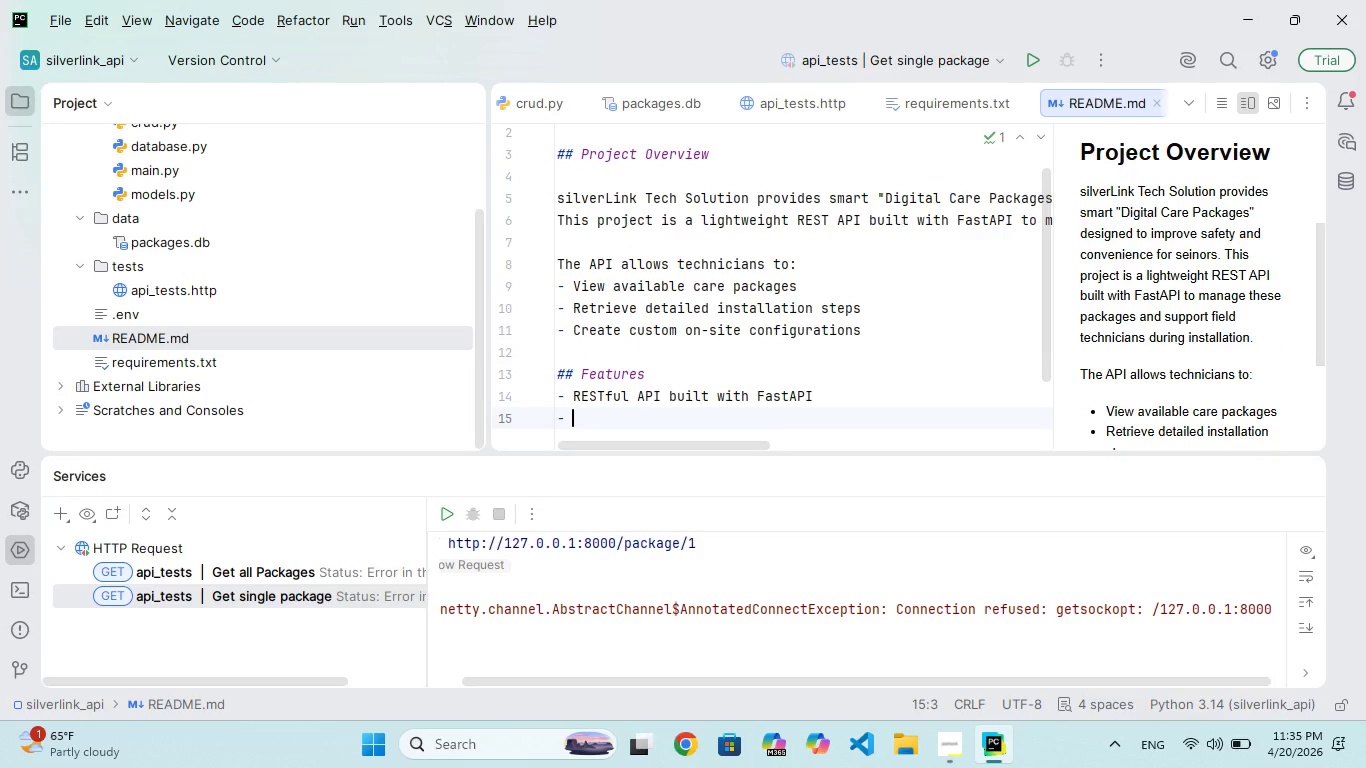 
type(SQIE)
key(Backspace)
key(Backspace)
key(Backspace)
type(ite databas for lo)
key(Backspace)
type(l data ersistence)
 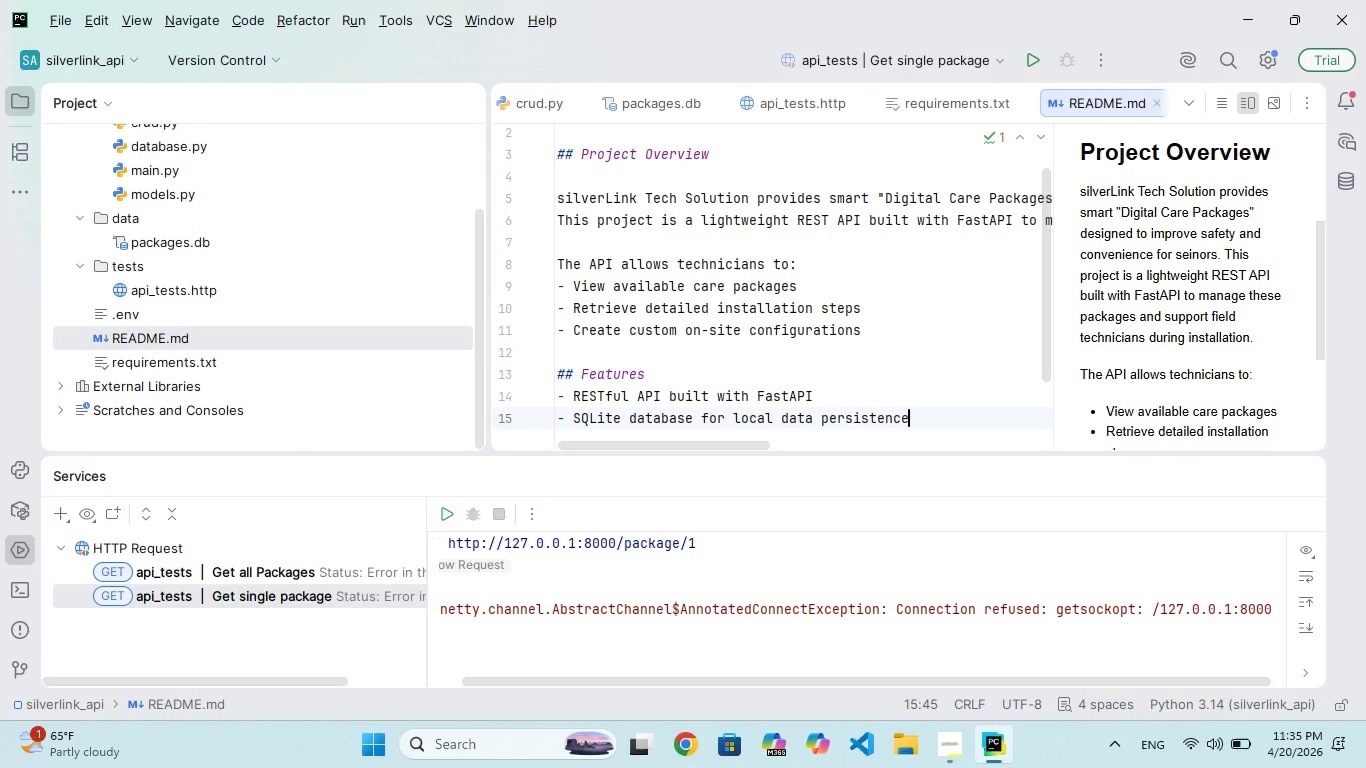 
hold_key(key=K, duration=0.31)
 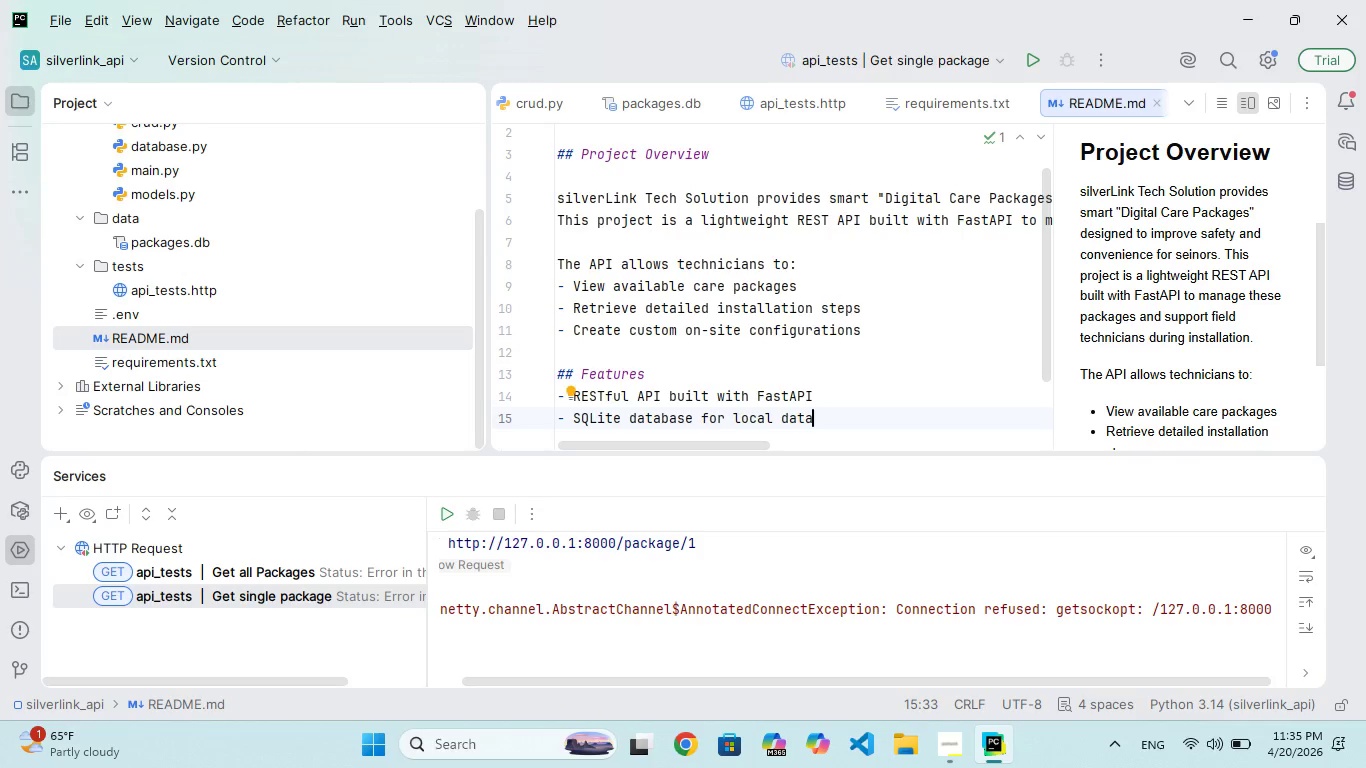 
hold_key(key=P, duration=0.38)
 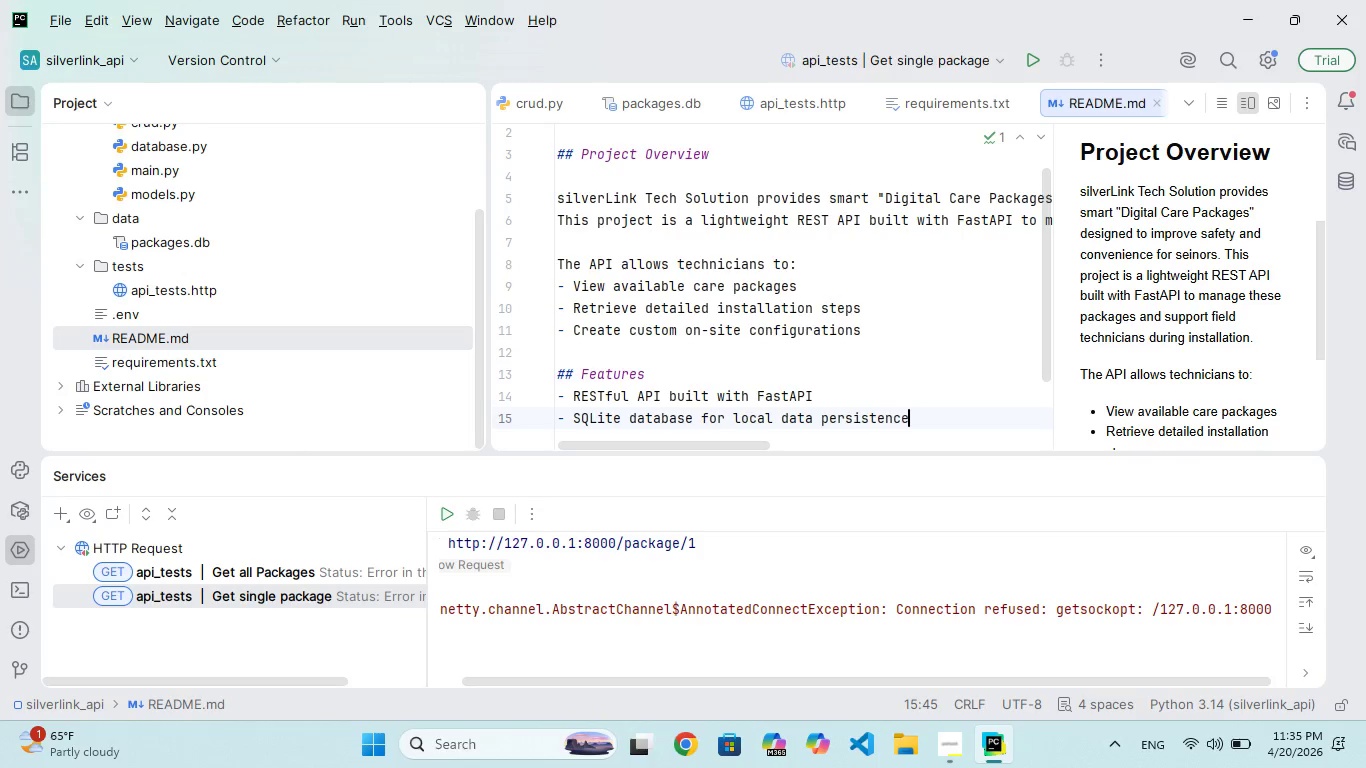 
key(Enter)
 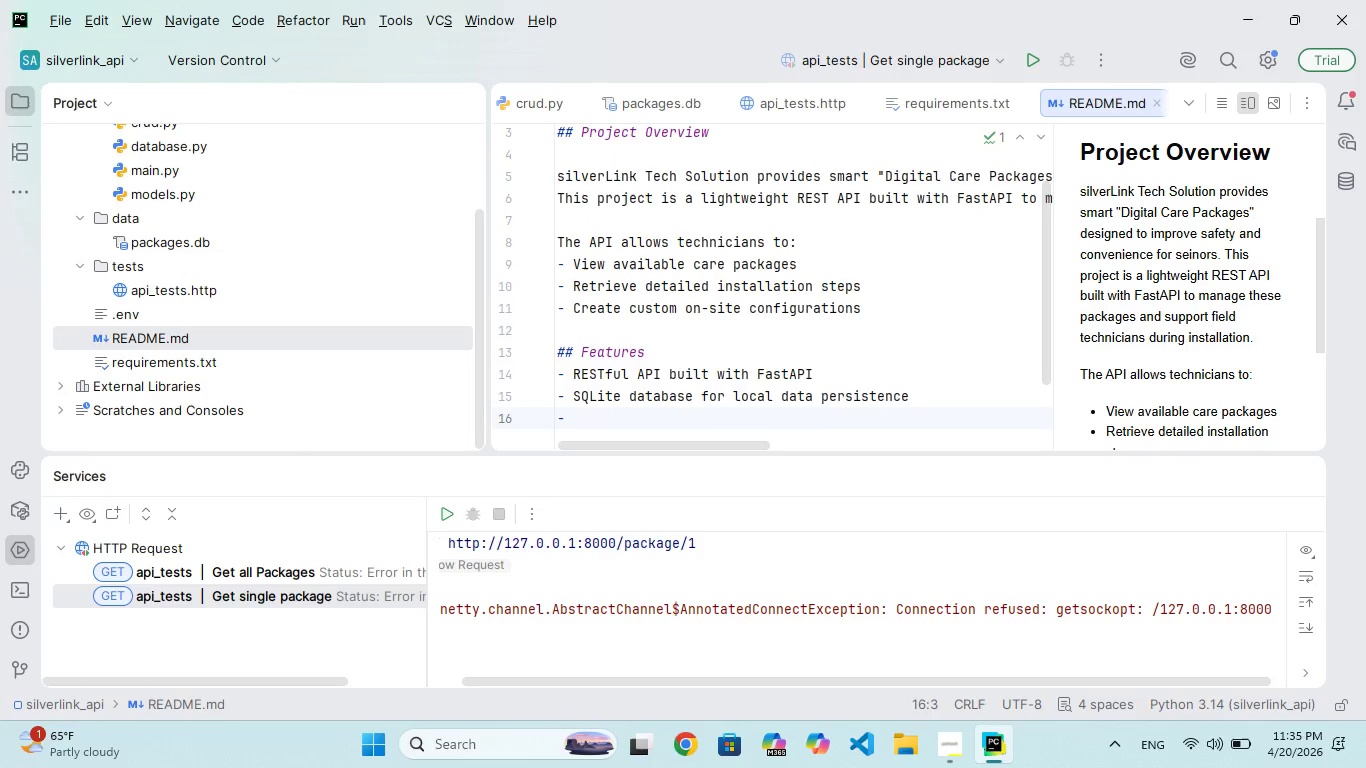 
type(in)
key(Backspace)
key(Backspace)
type(Inu validation usingPydantic)
 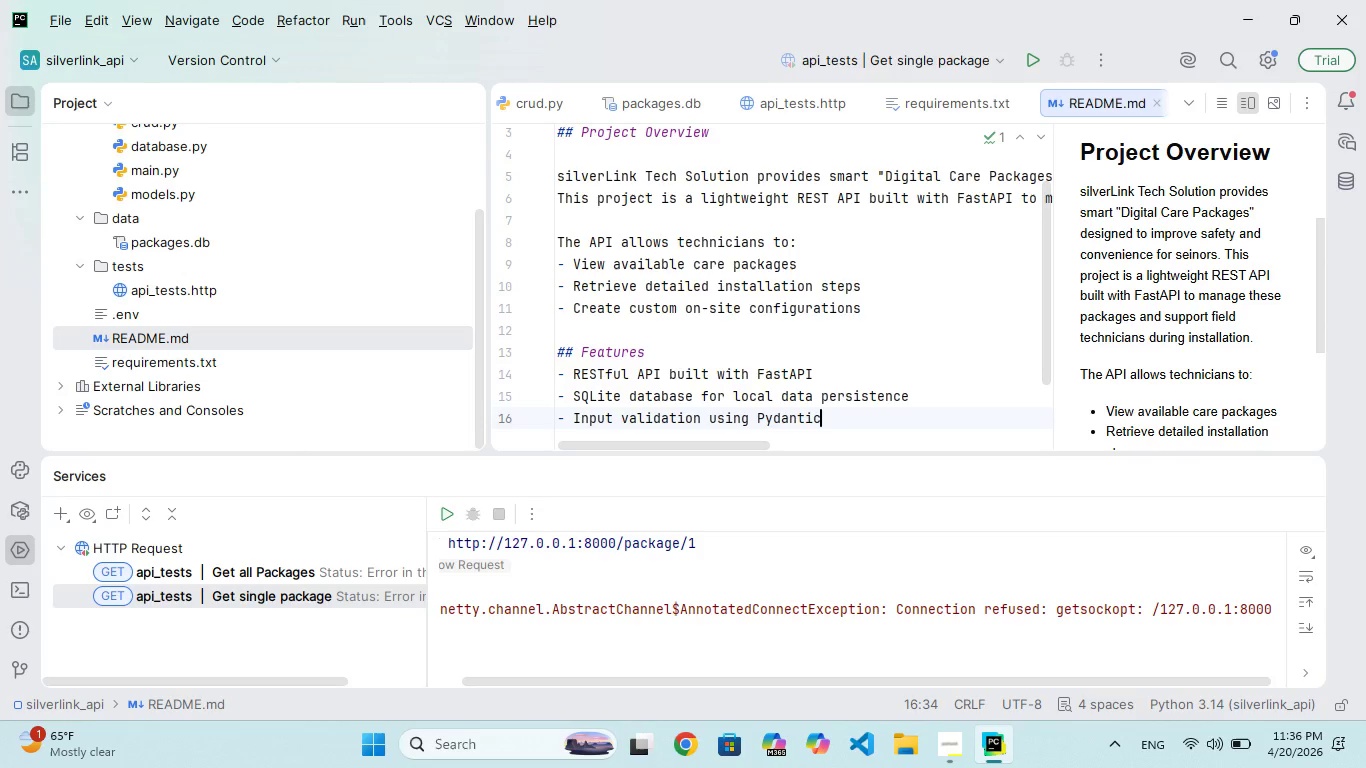 
key(Enter)
 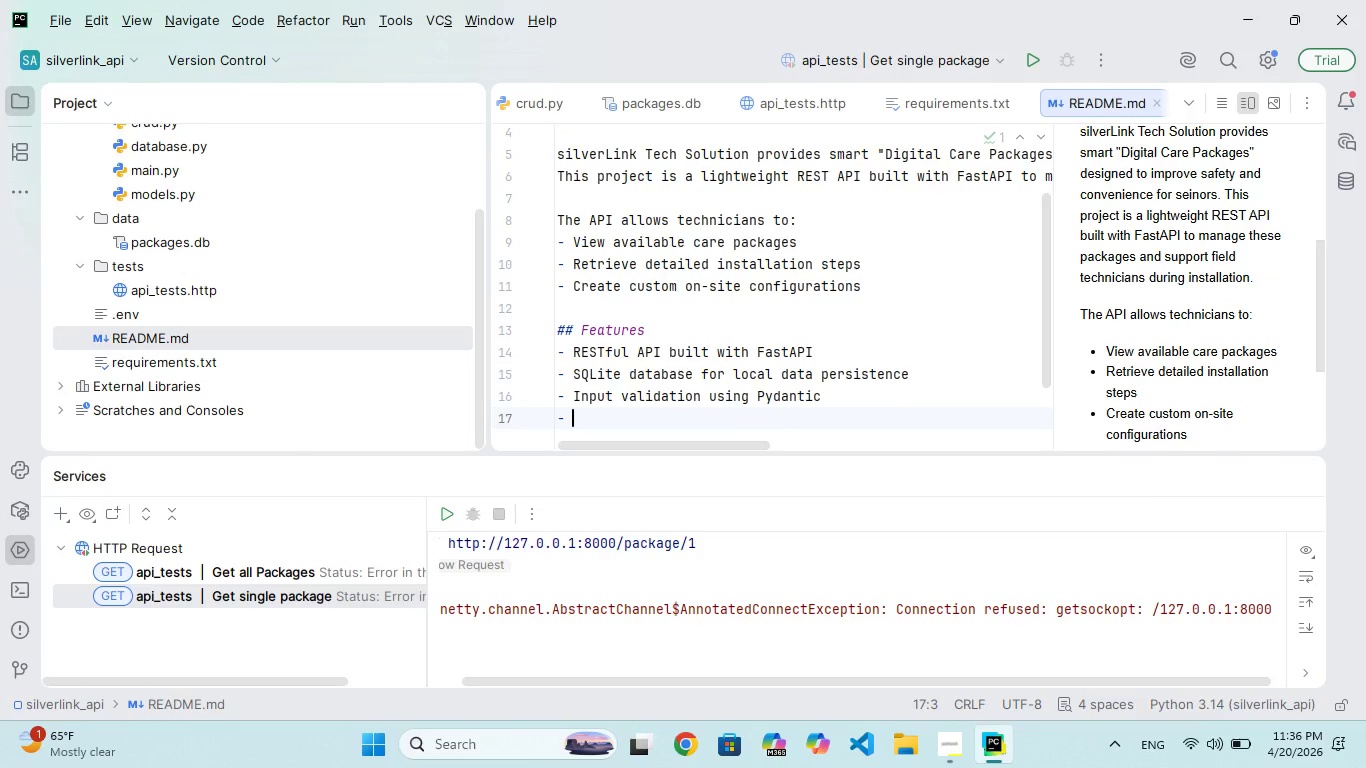 
type(Structured projet architecture )
 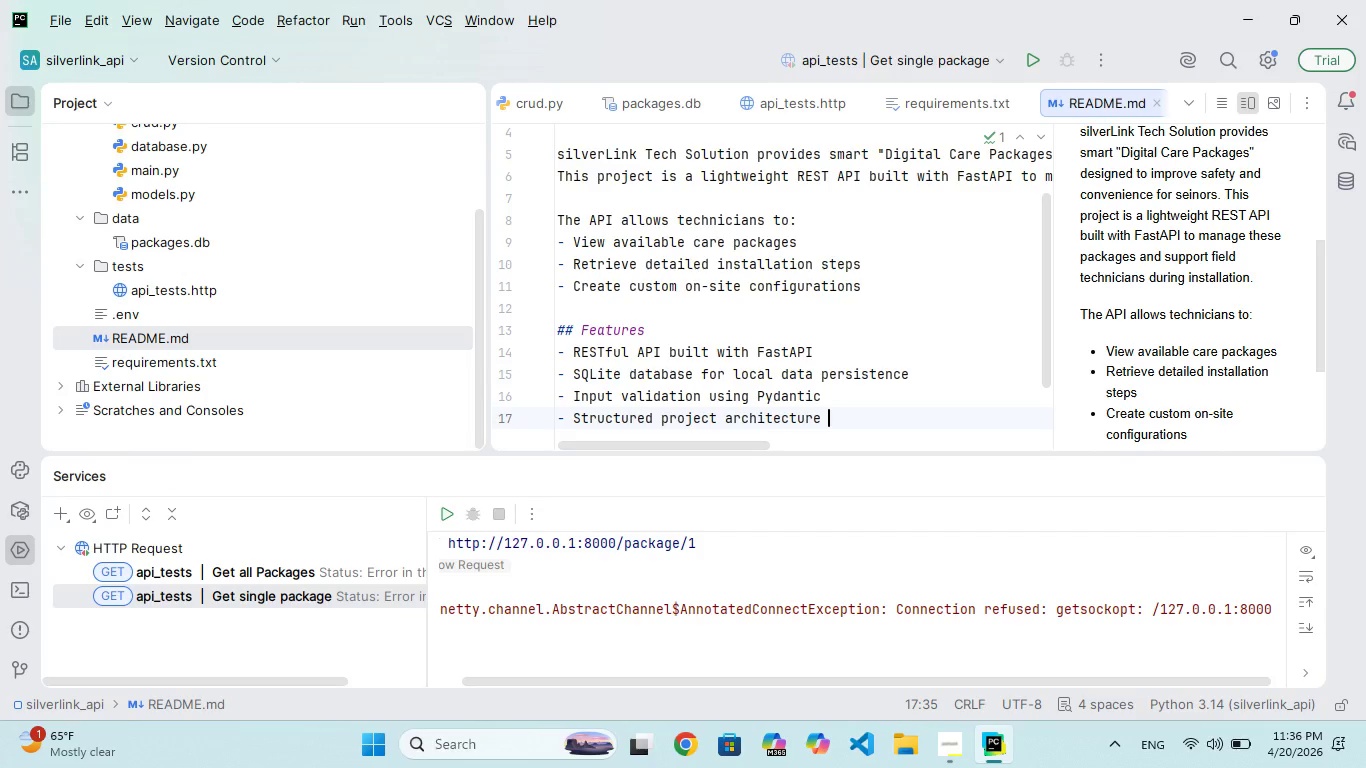 
key(Enter)
 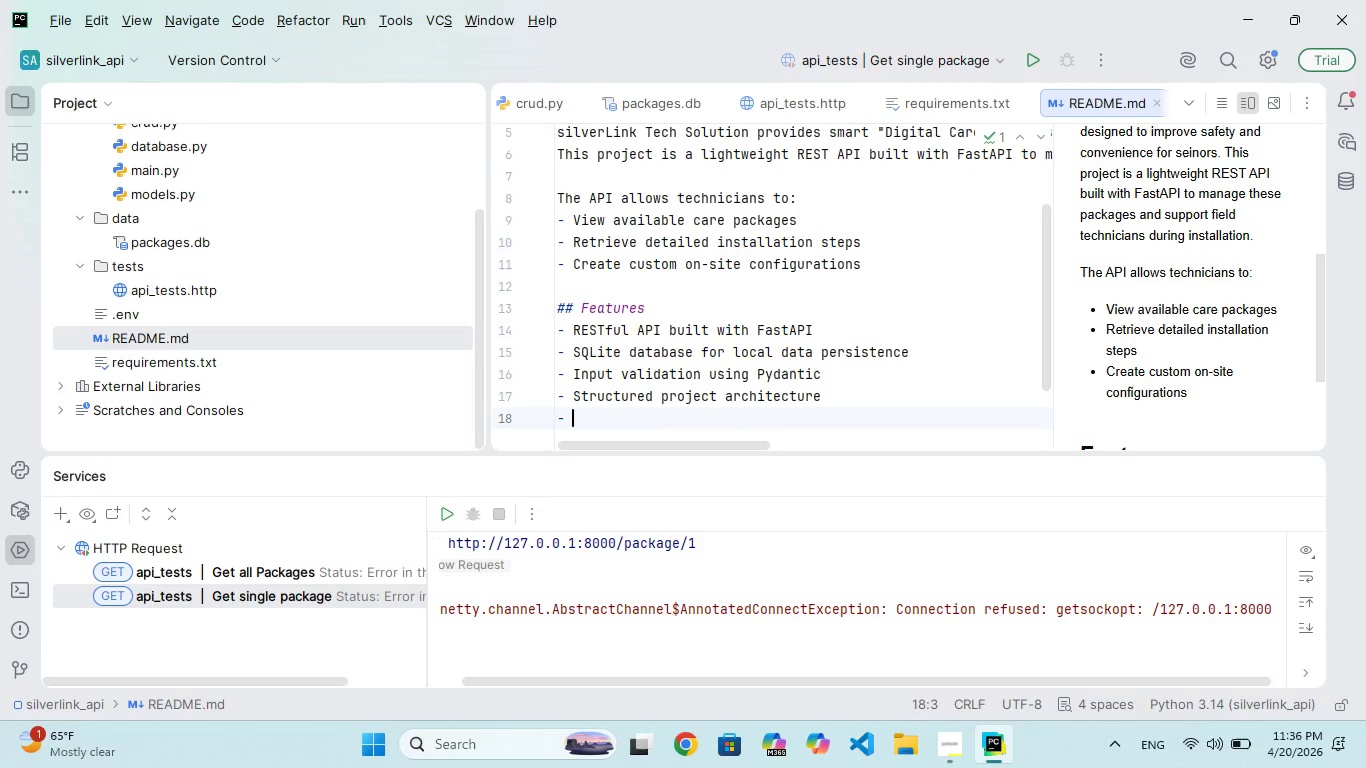 
key(CapsLock)
 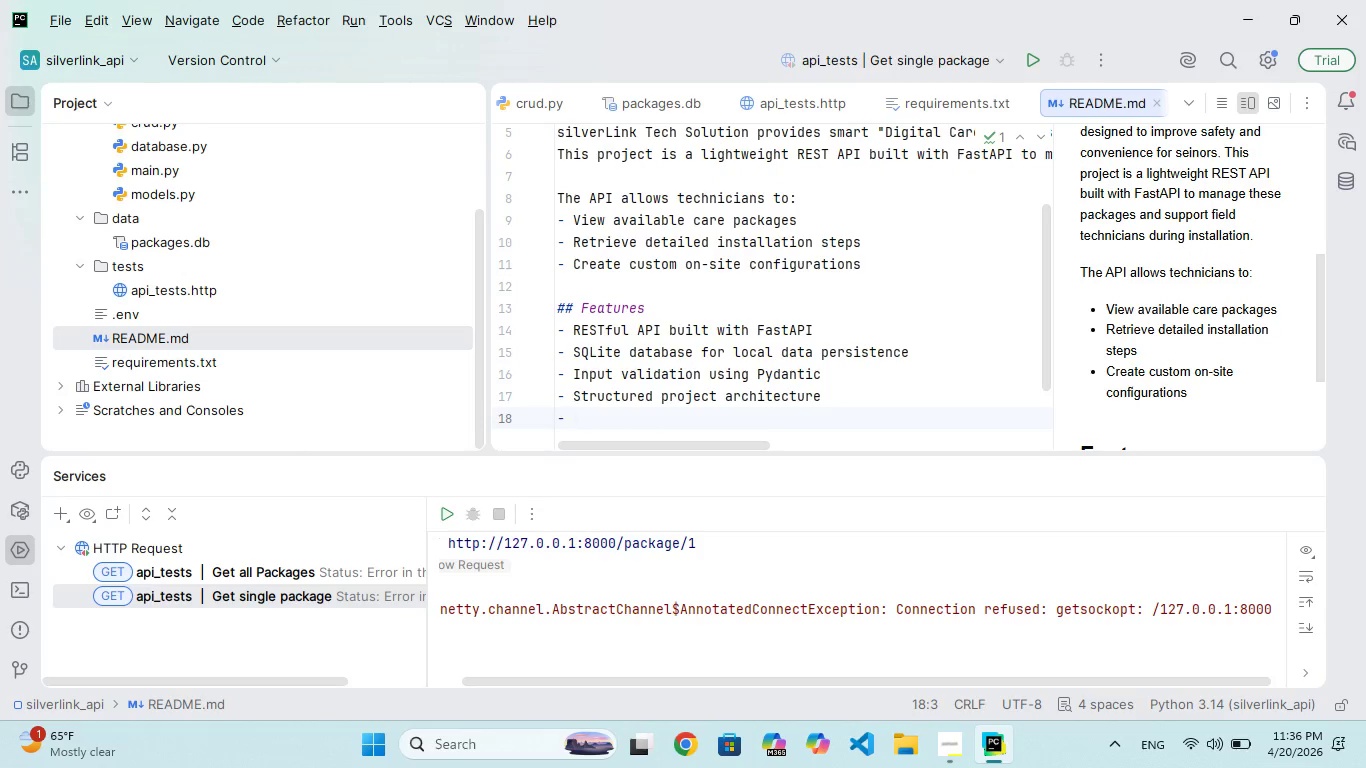 
key(CapsLock)
 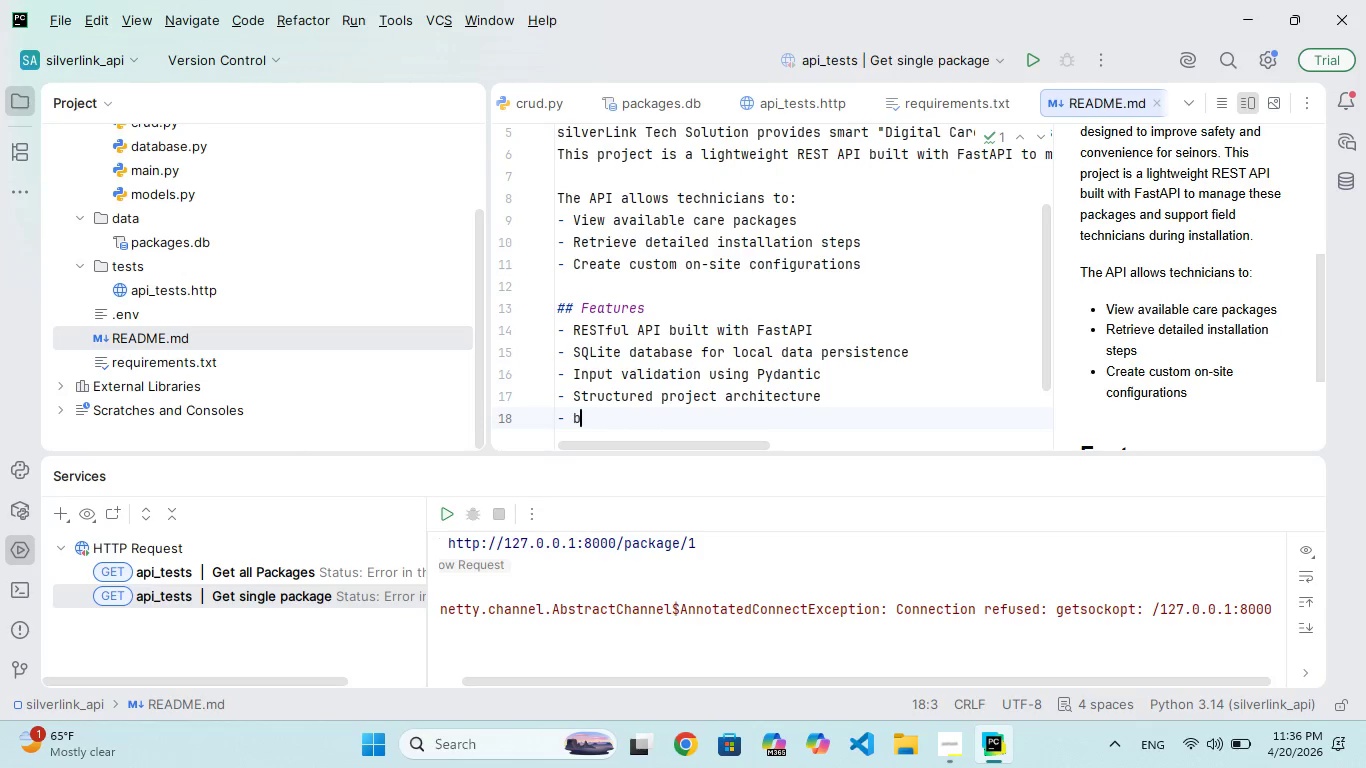 
key(B)
 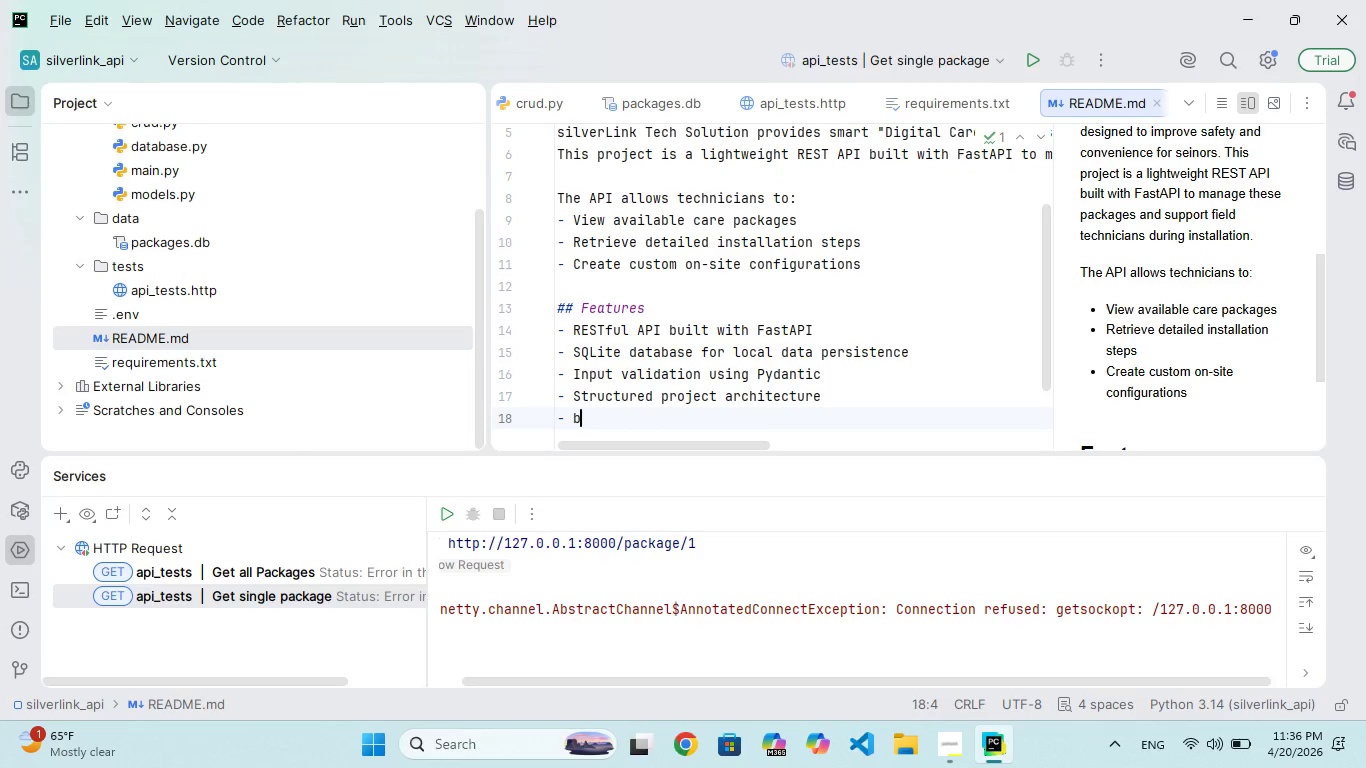 
key(Backspace)
 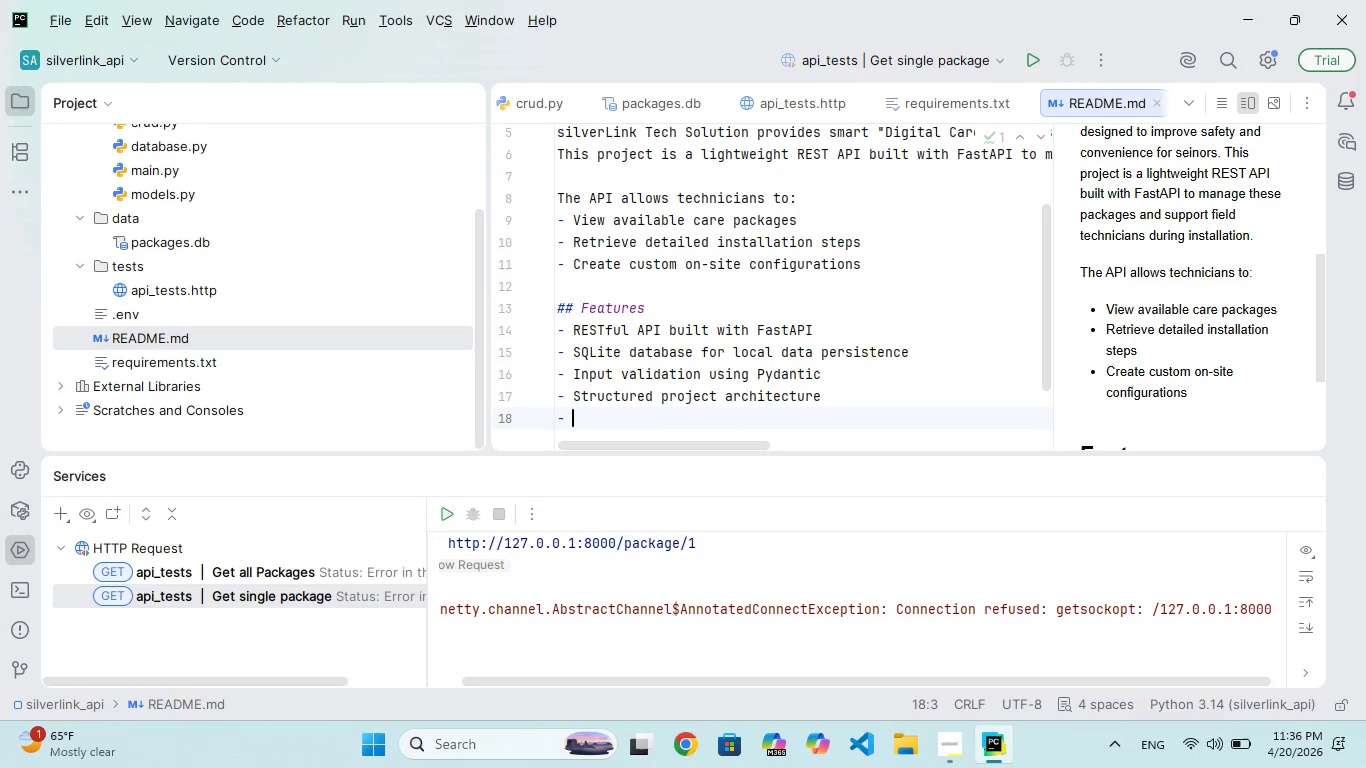 
key(CapsLock)
 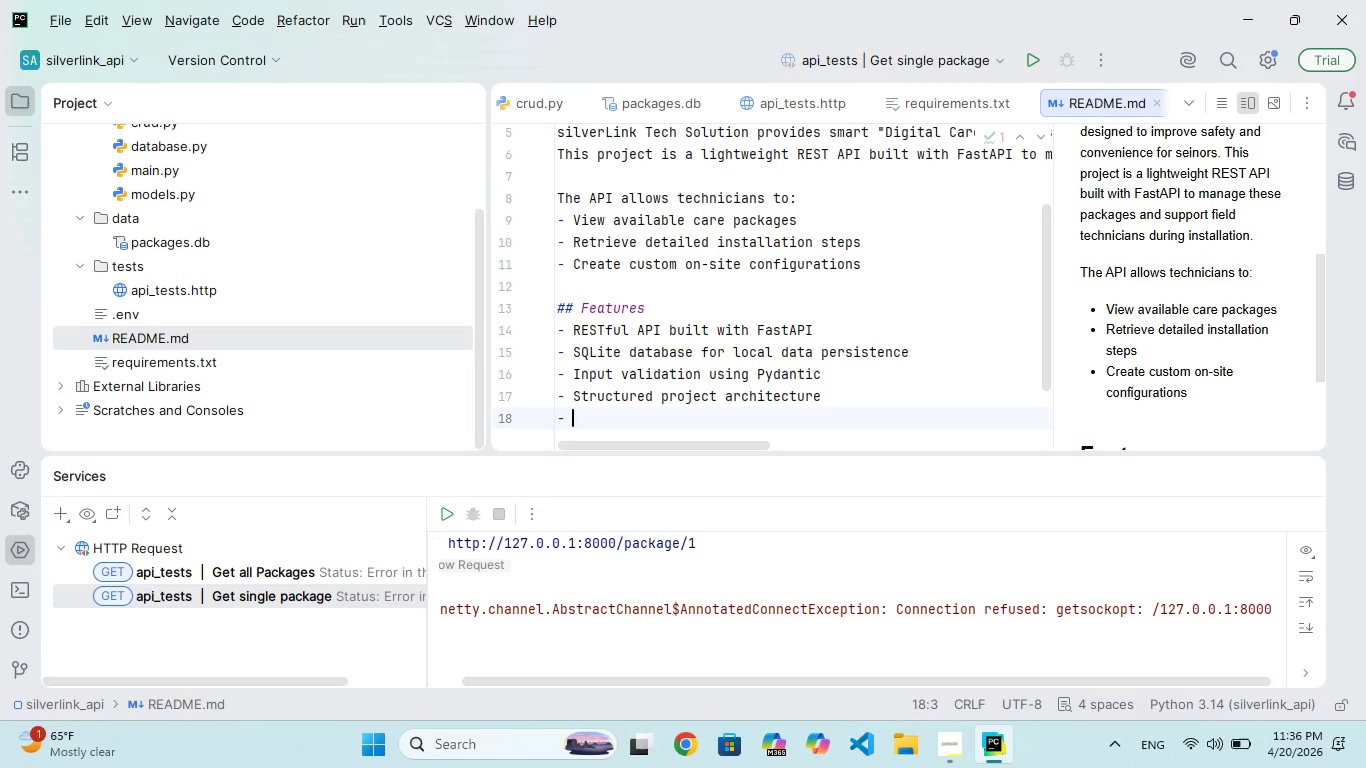 
key(B)
 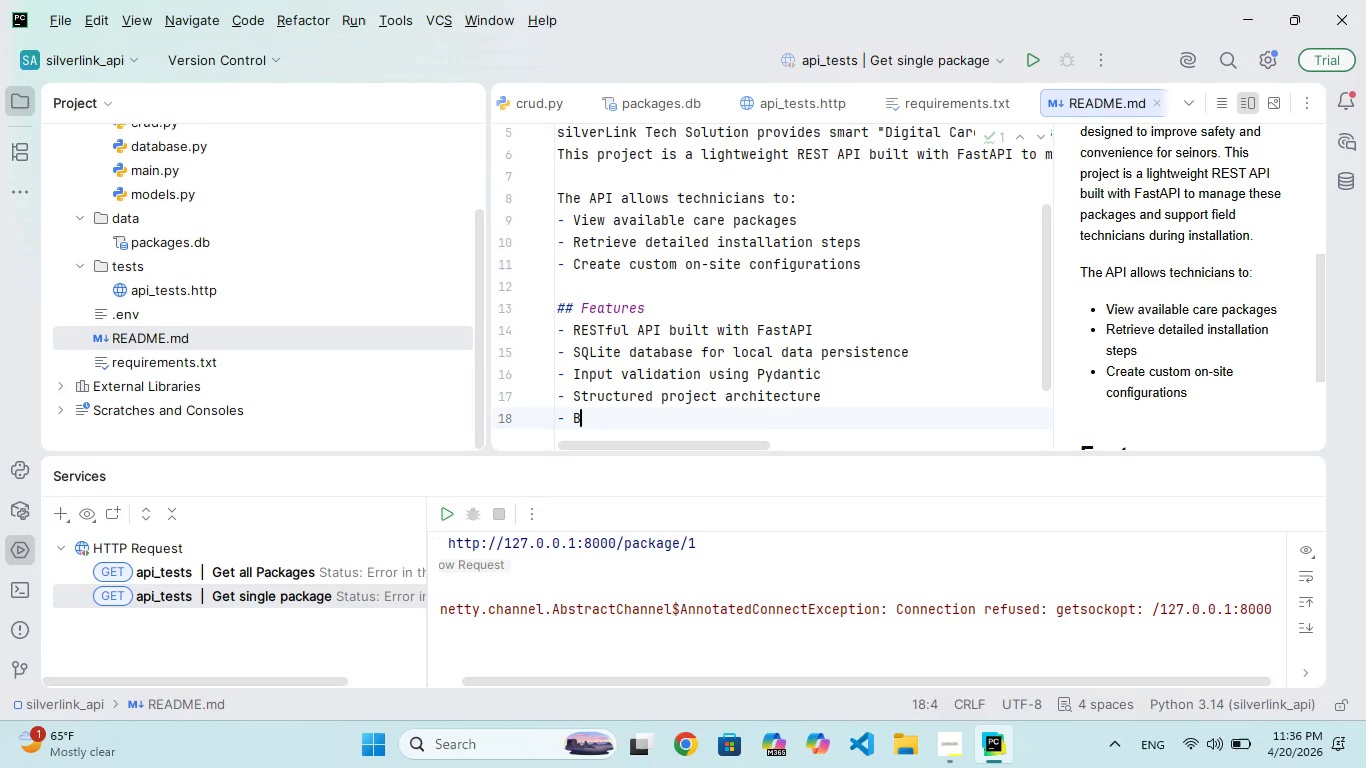 
key(CapsLock)
 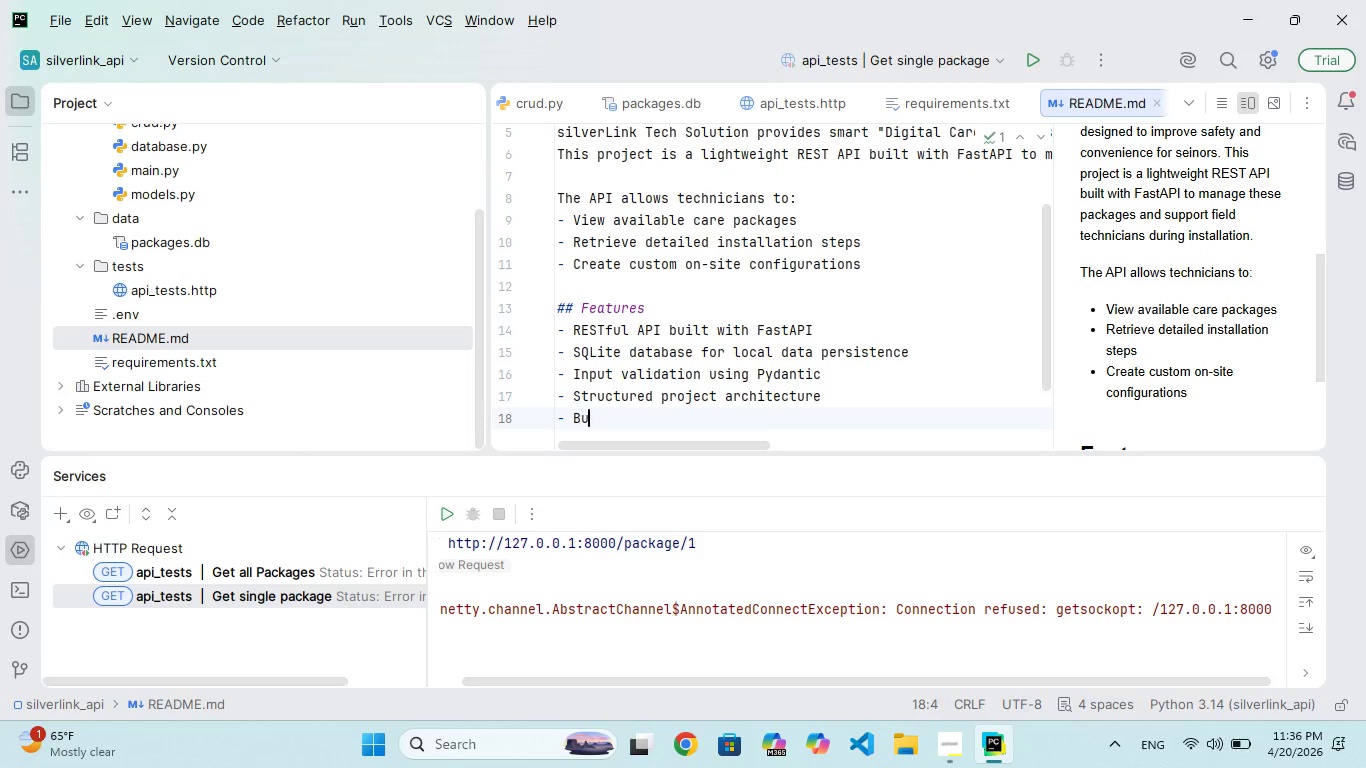 
key(U)
 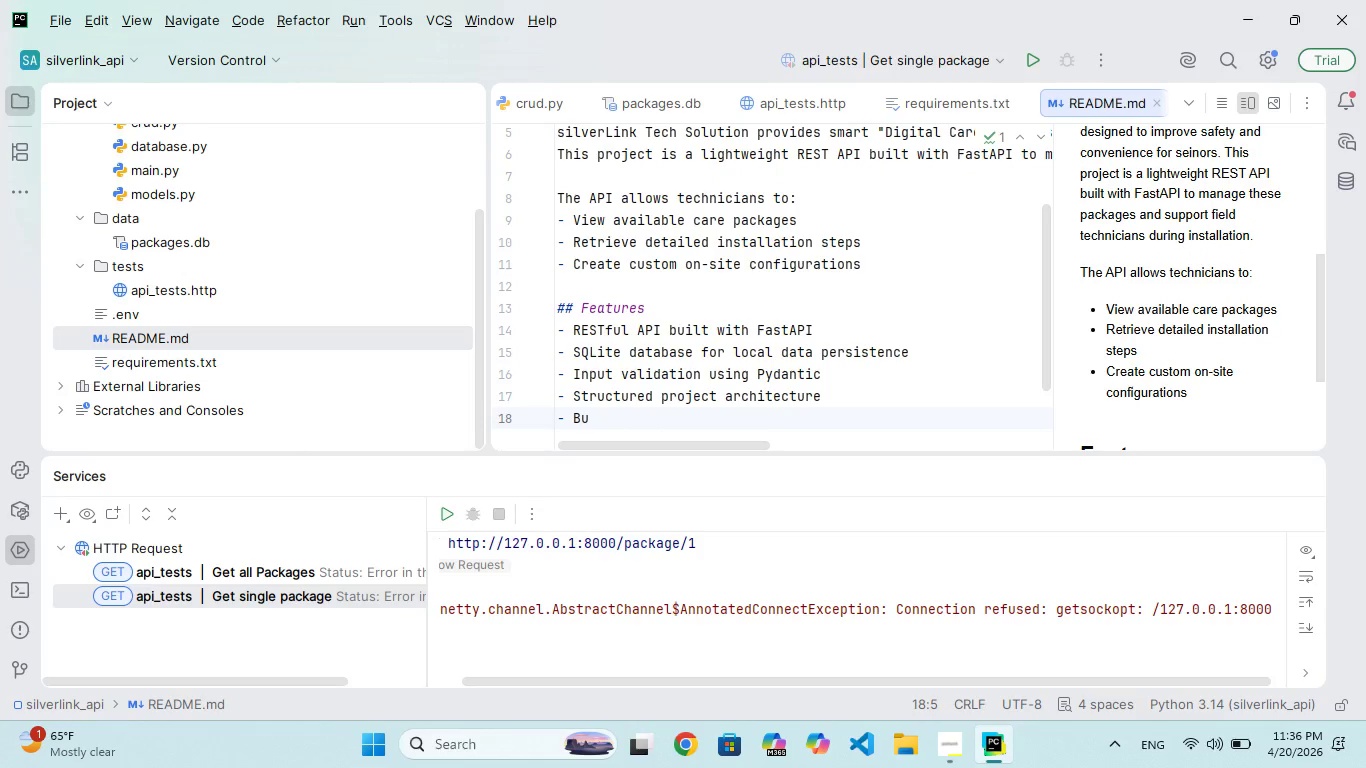 
type(ilt-in API documentation)
 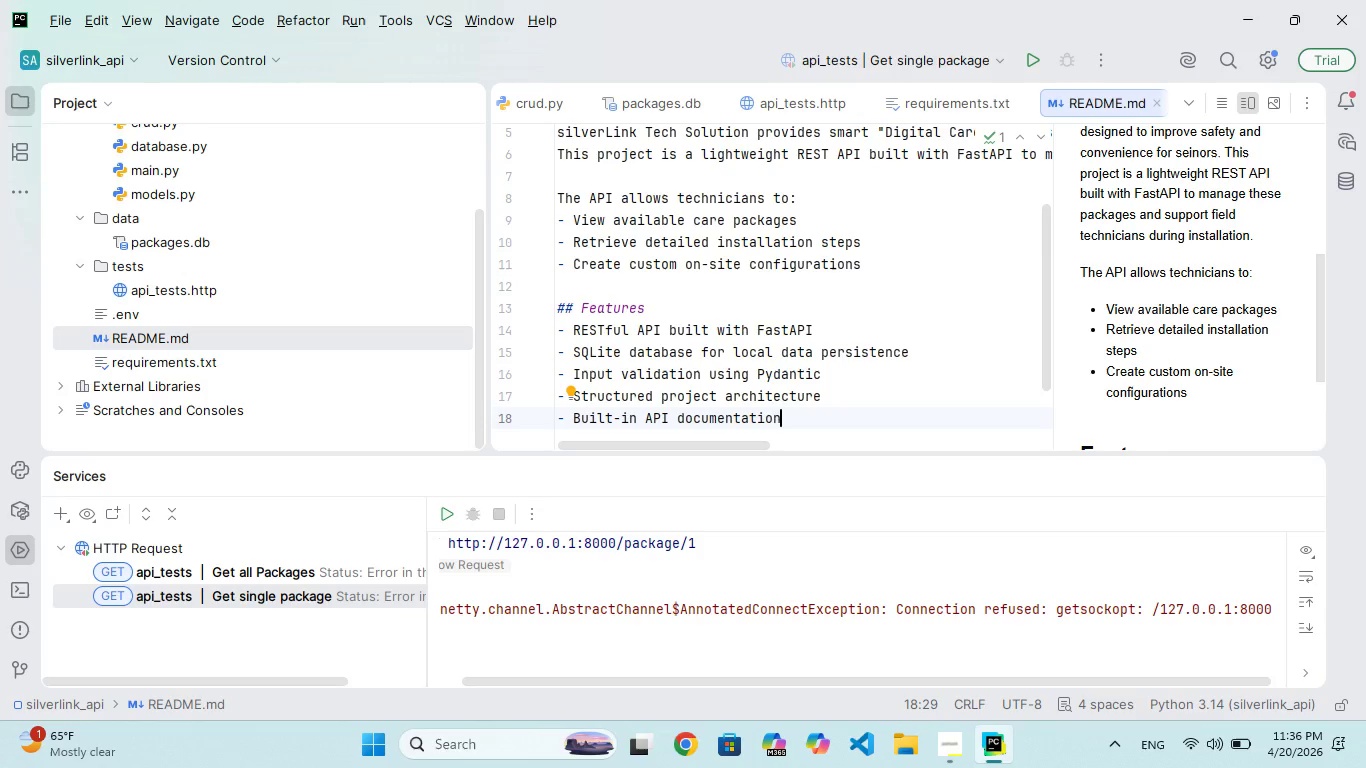 
key(Space)
 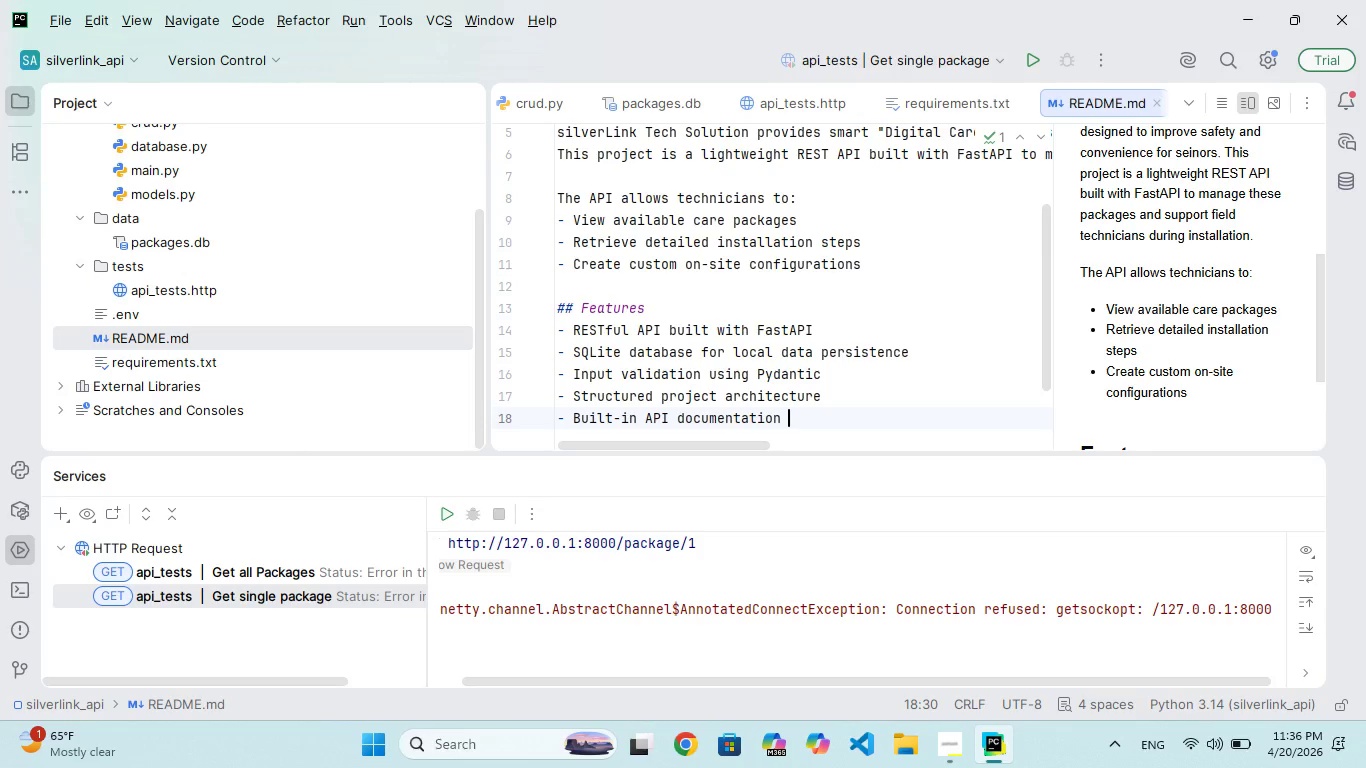 
key(Shift+ShiftRight)
 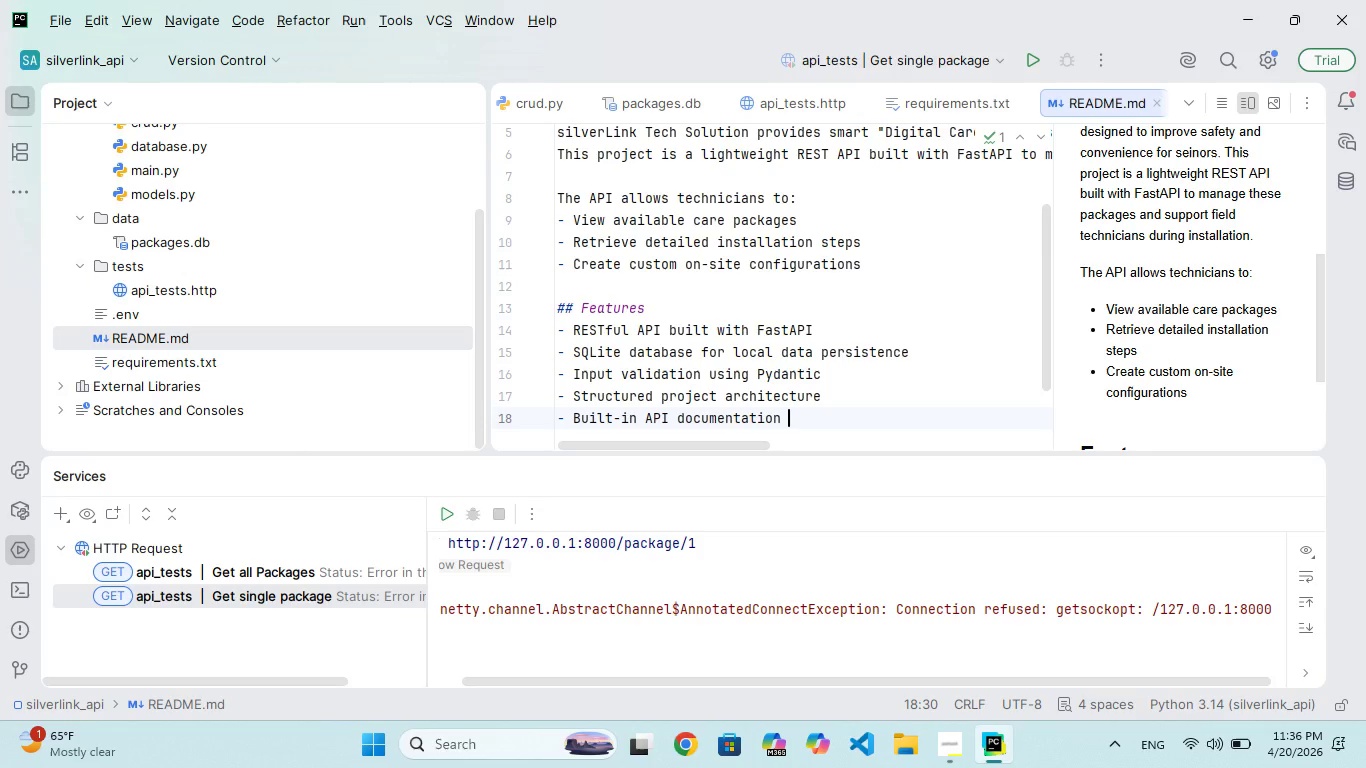 
key(Shift+9)
 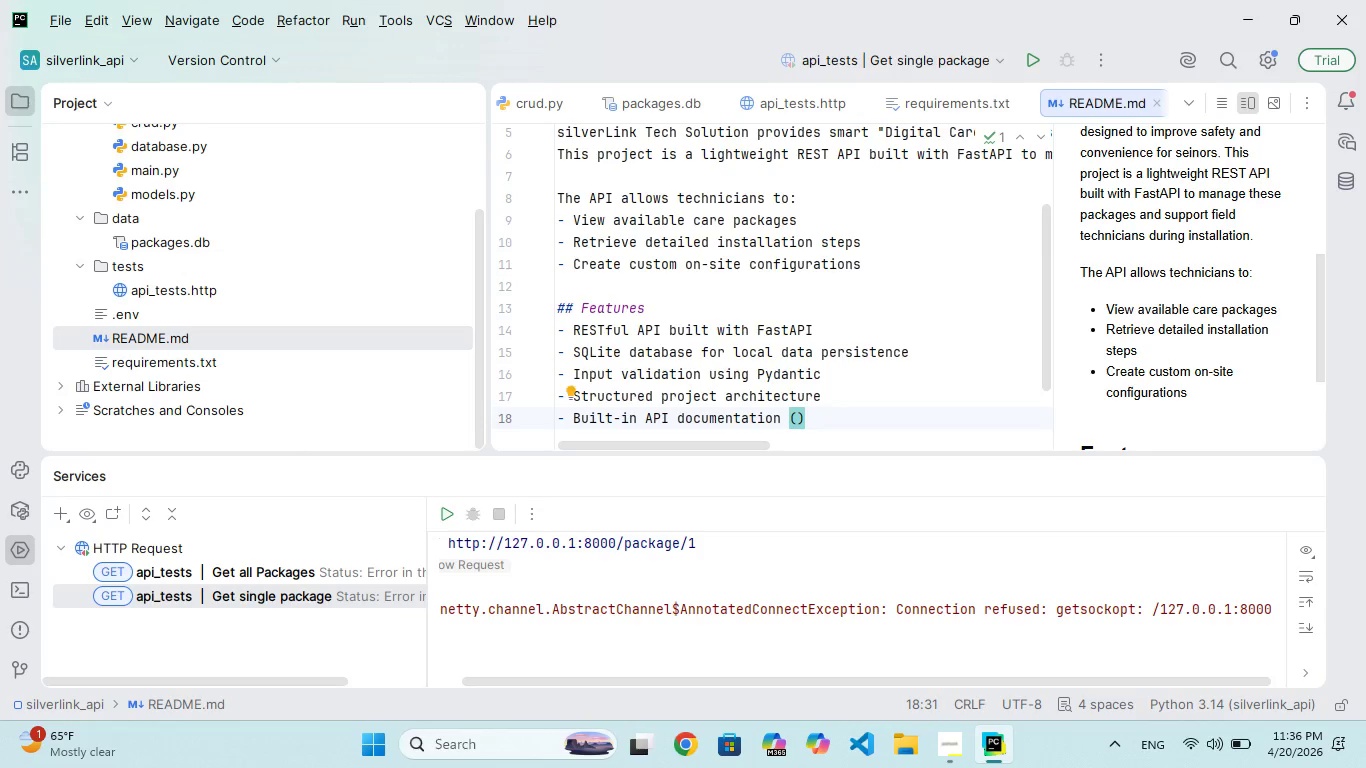 
key(Slash)
 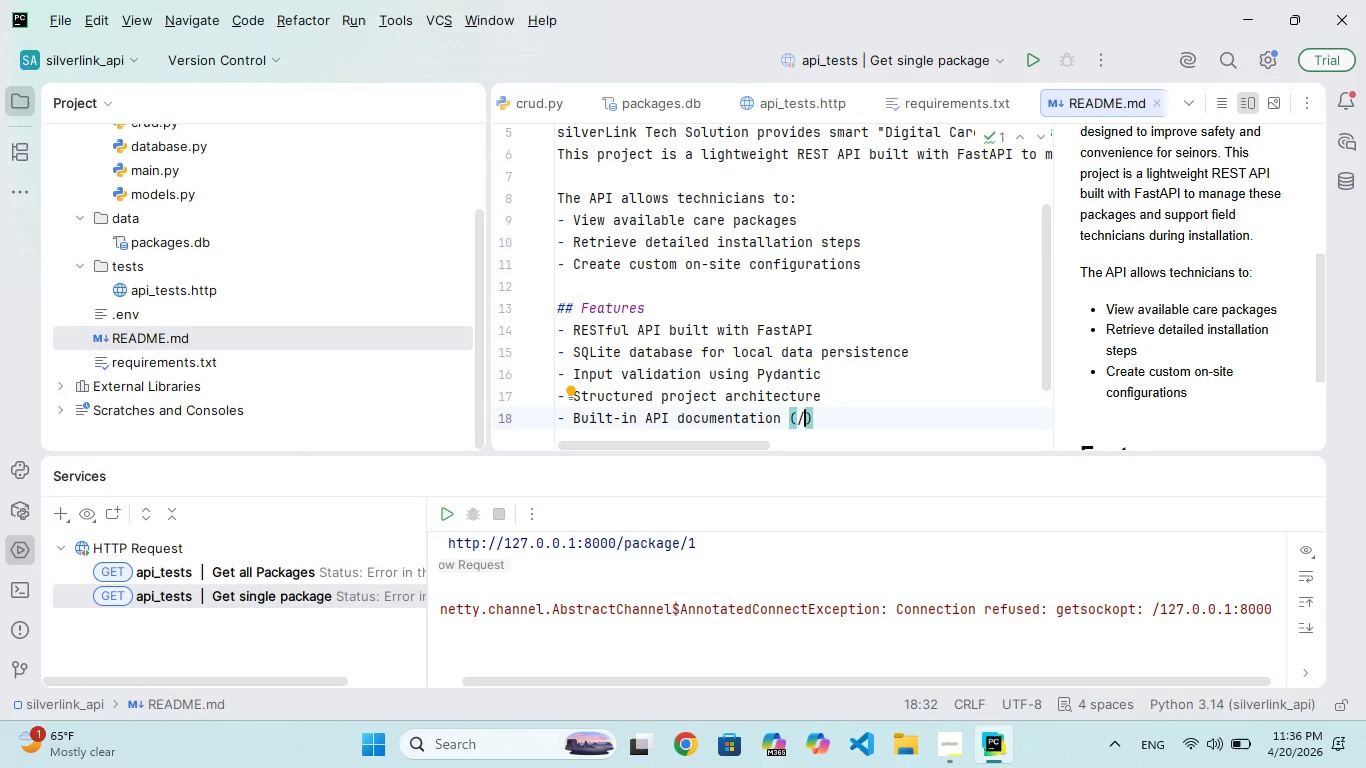 
hold_key(key=D, duration=0.42)
 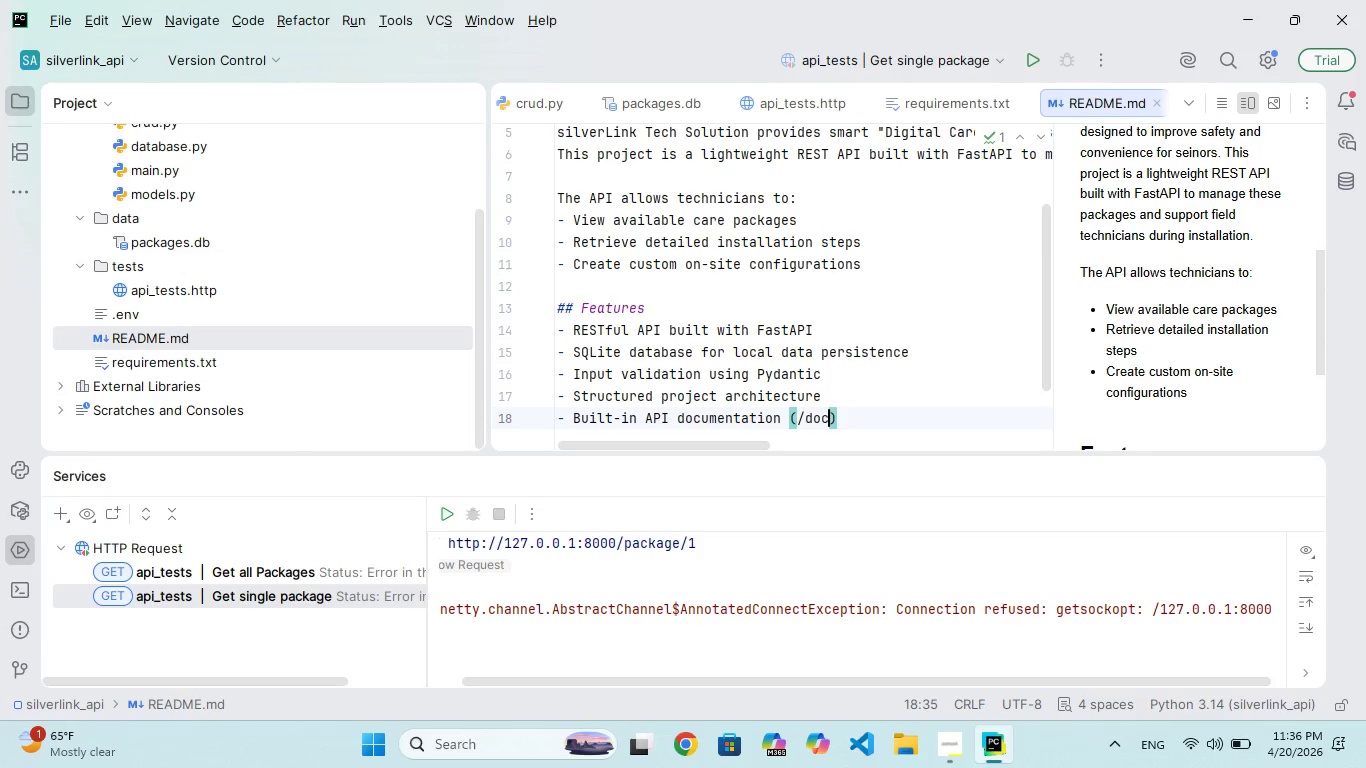 
hold_key(key=O, duration=0.33)
 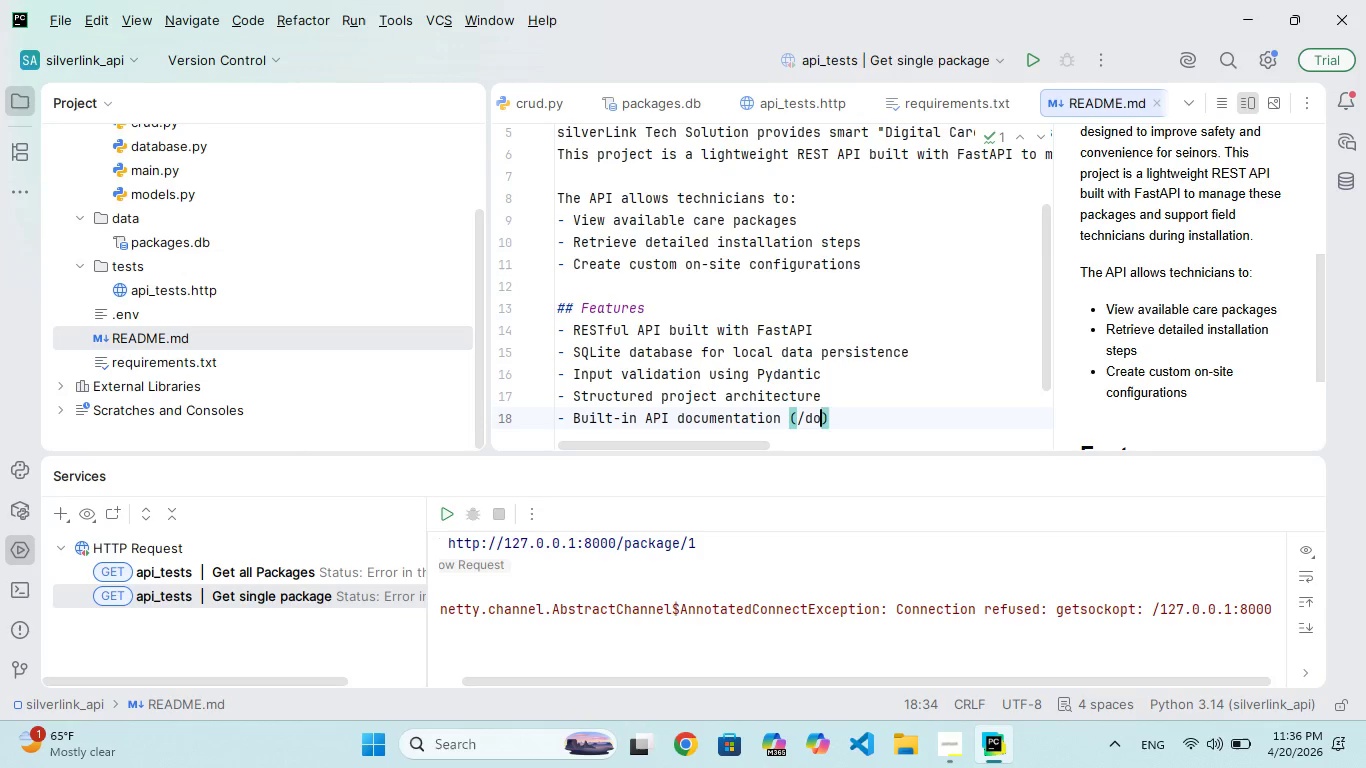 
key(C)
 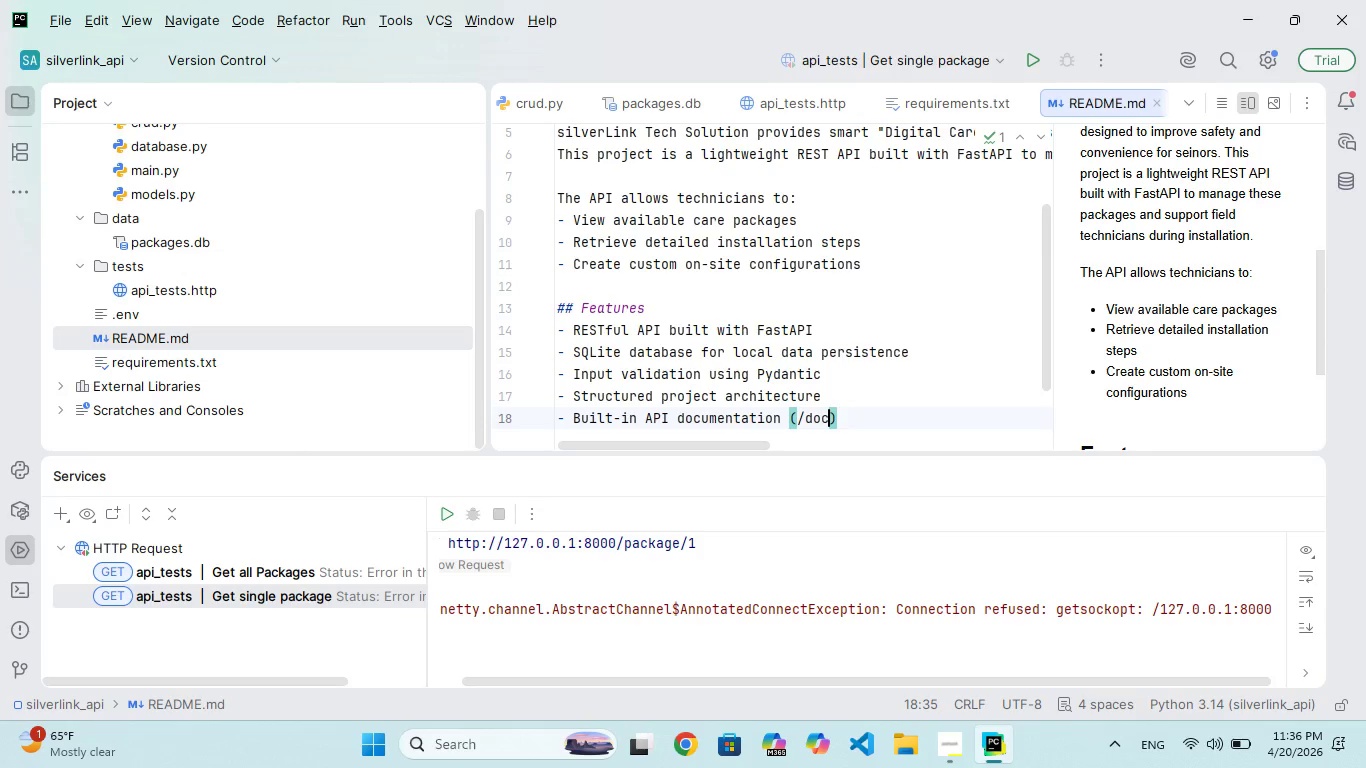 
key(ArrowRight)
 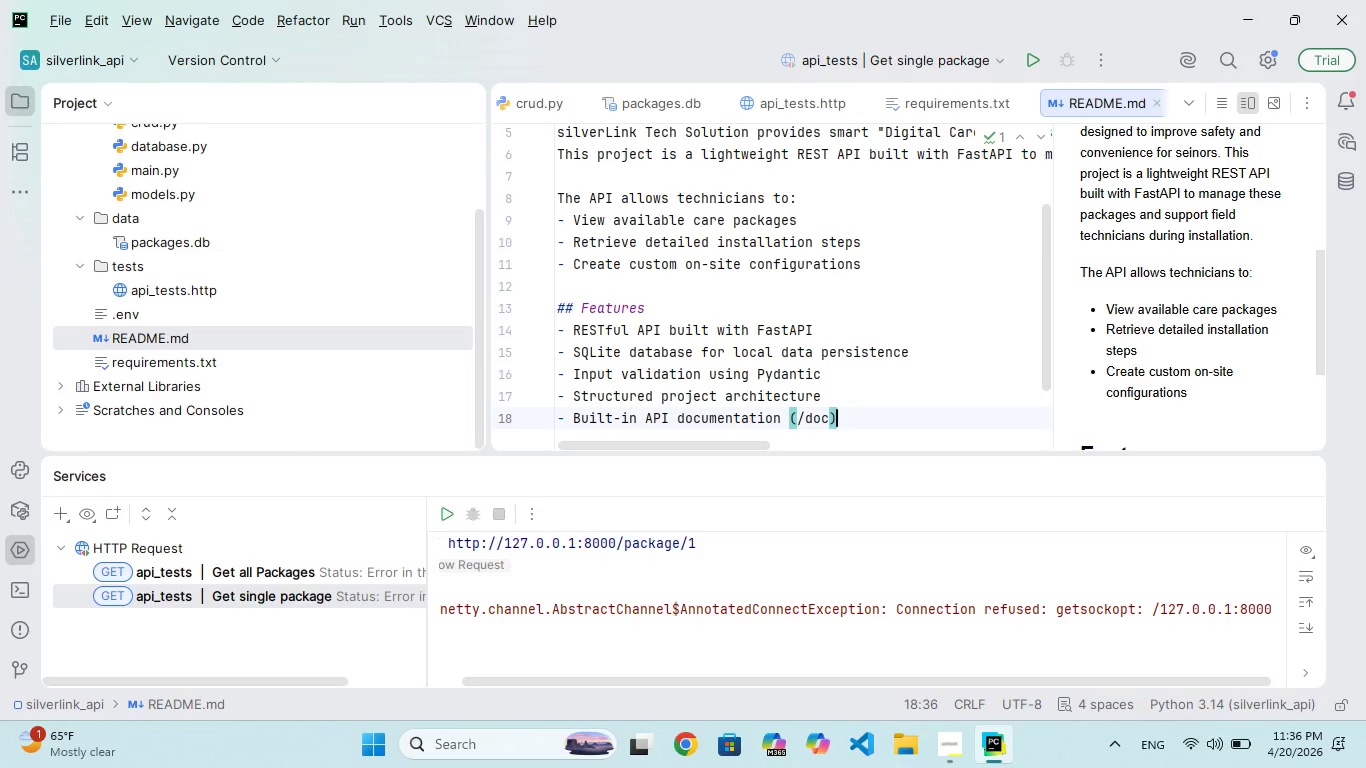 
key(Enter)
 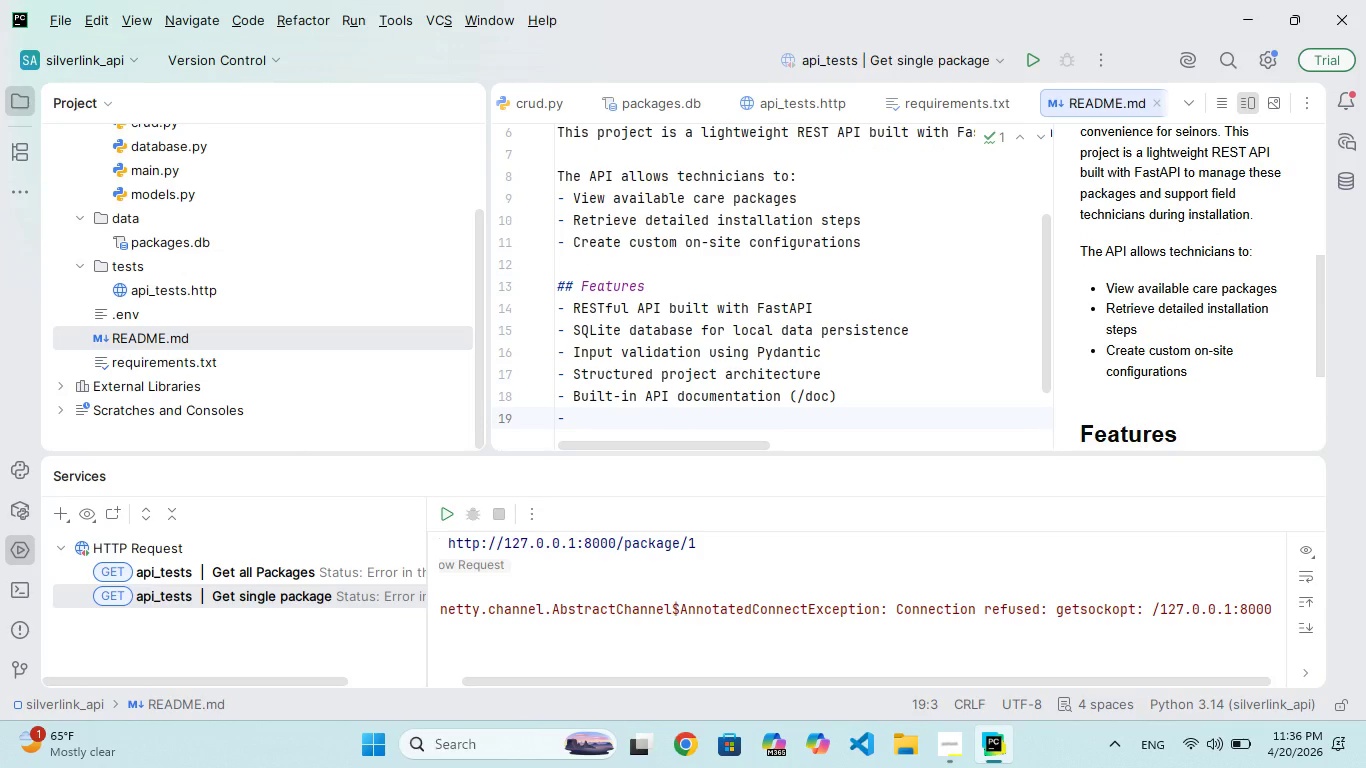 
type(Pu)
key(Backspace)
type(ychr HTTP Ck)
key(Backspace)
type(liet )
 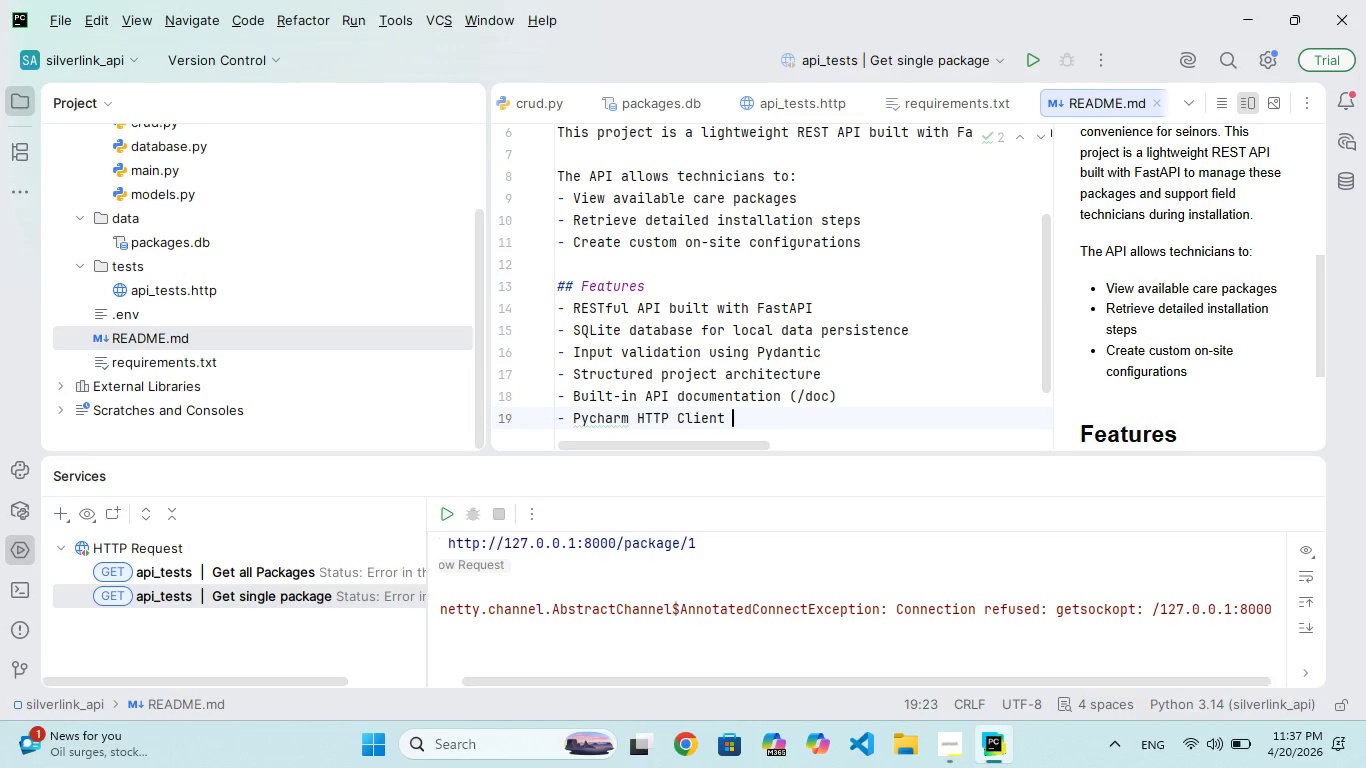 
hold_key(key=A, duration=0.31)
 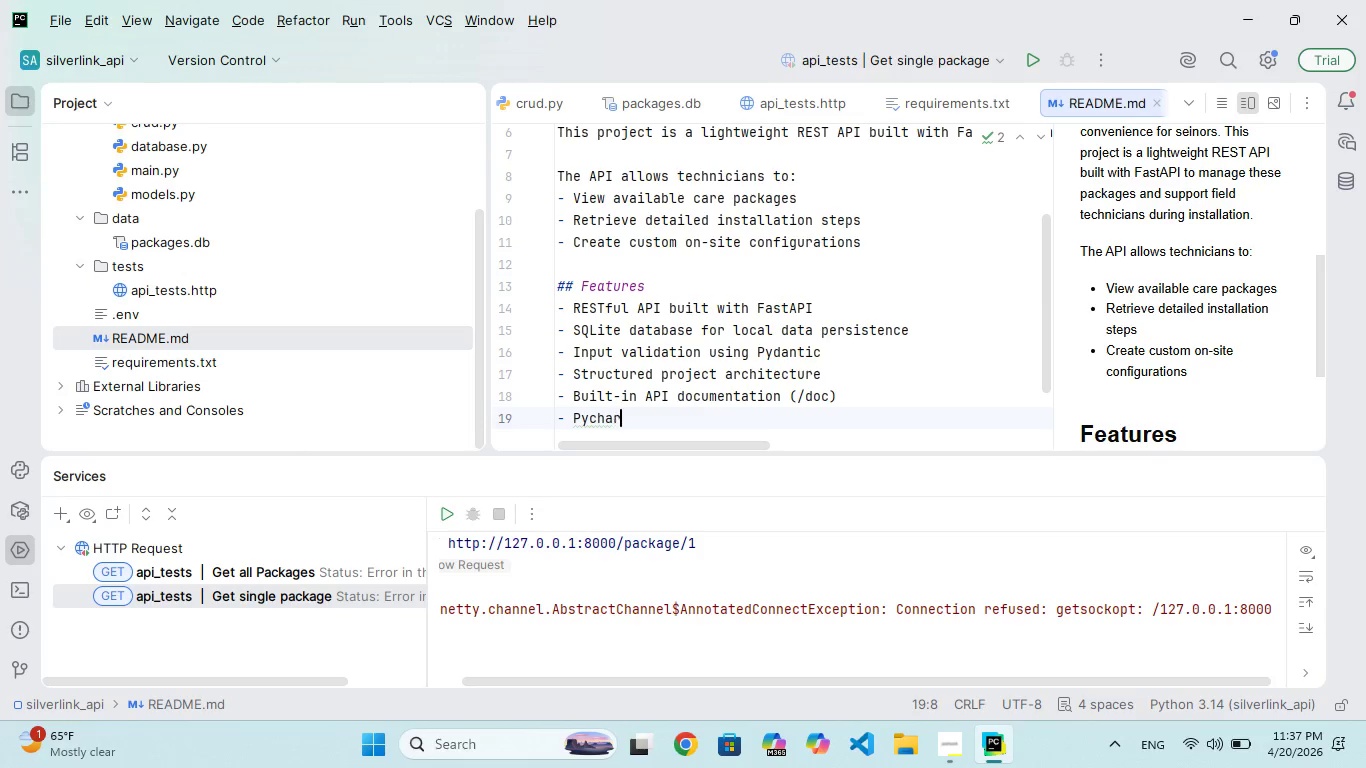 
hold_key(key=M, duration=0.33)
 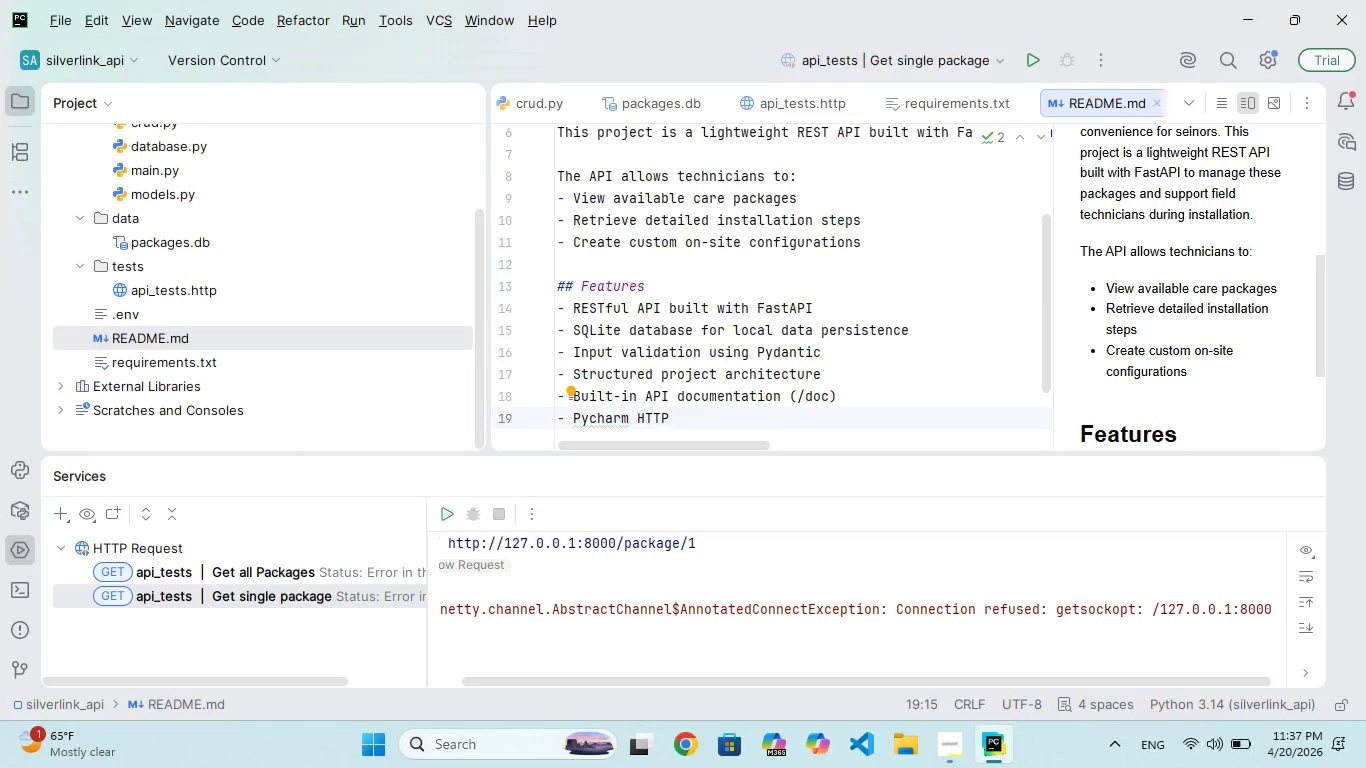 
hold_key(key=N, duration=0.41)
 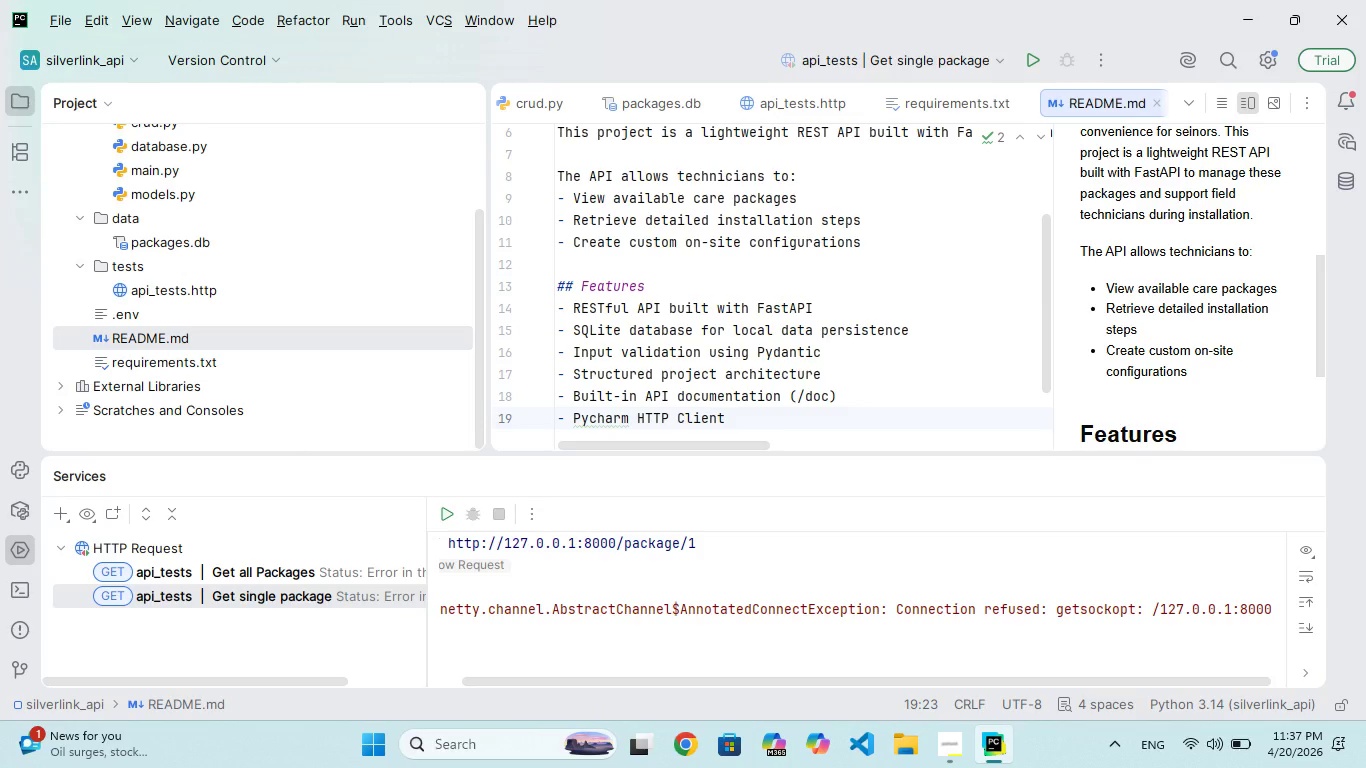 
type(support for estig)
 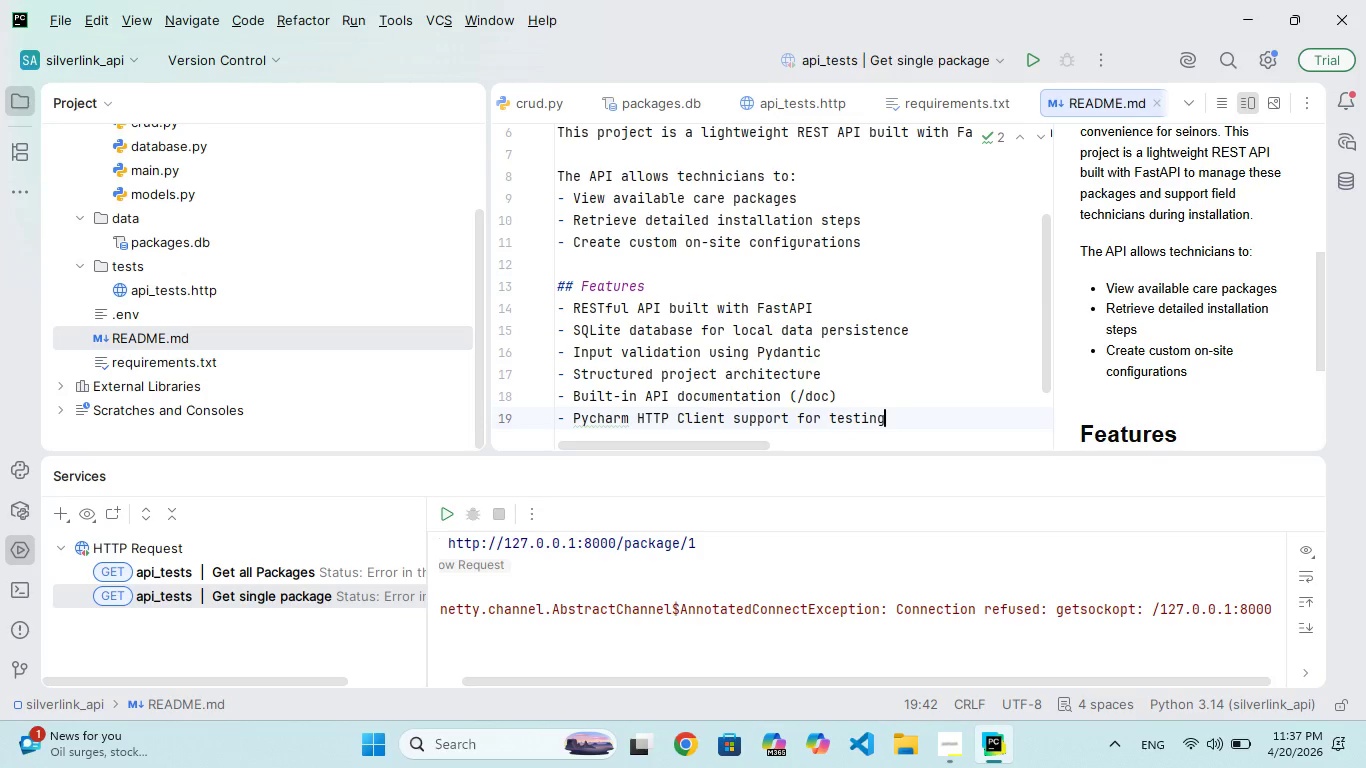 
hold_key(key=N, duration=0.36)
 